 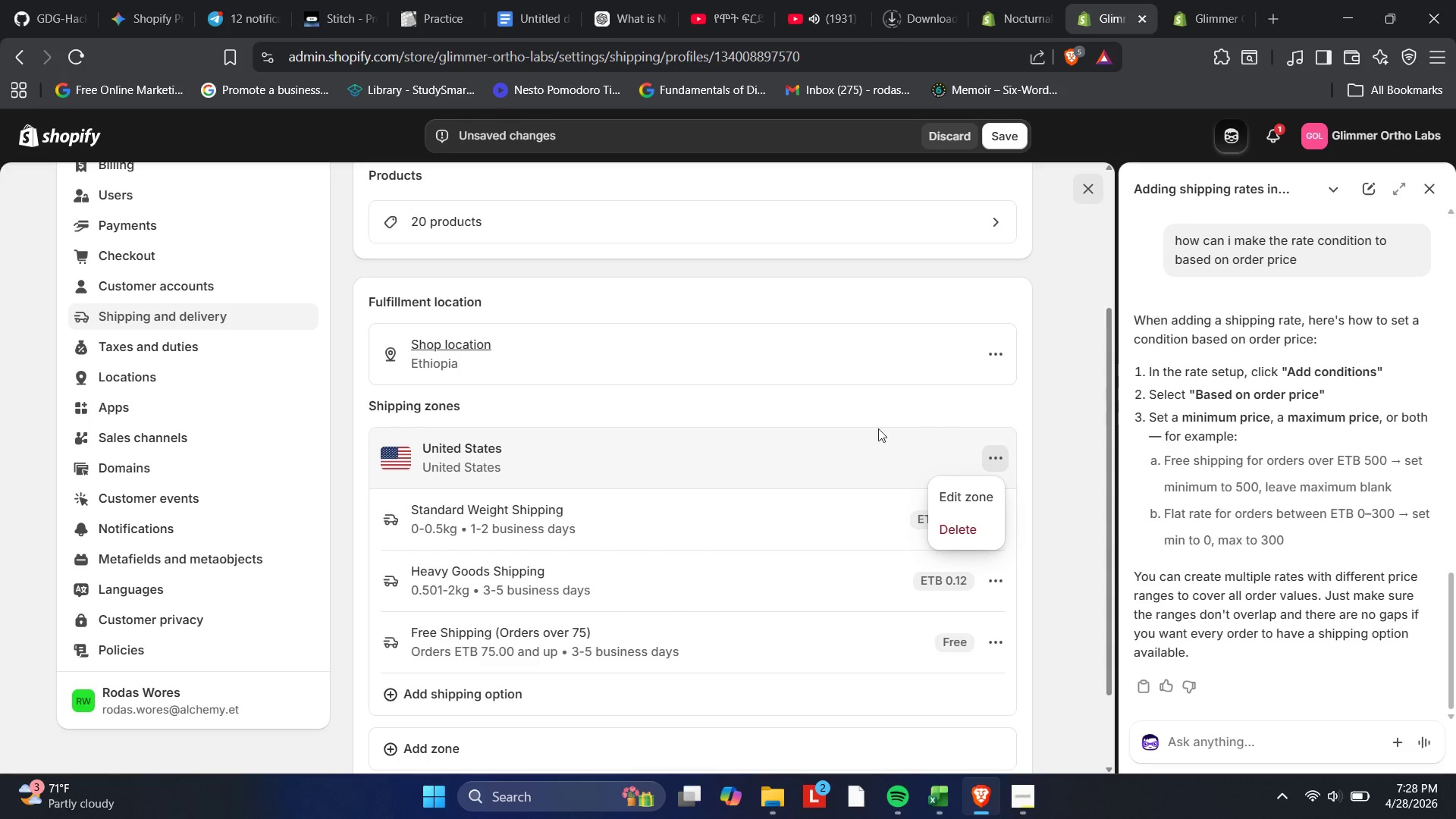 
left_click([944, 503])
 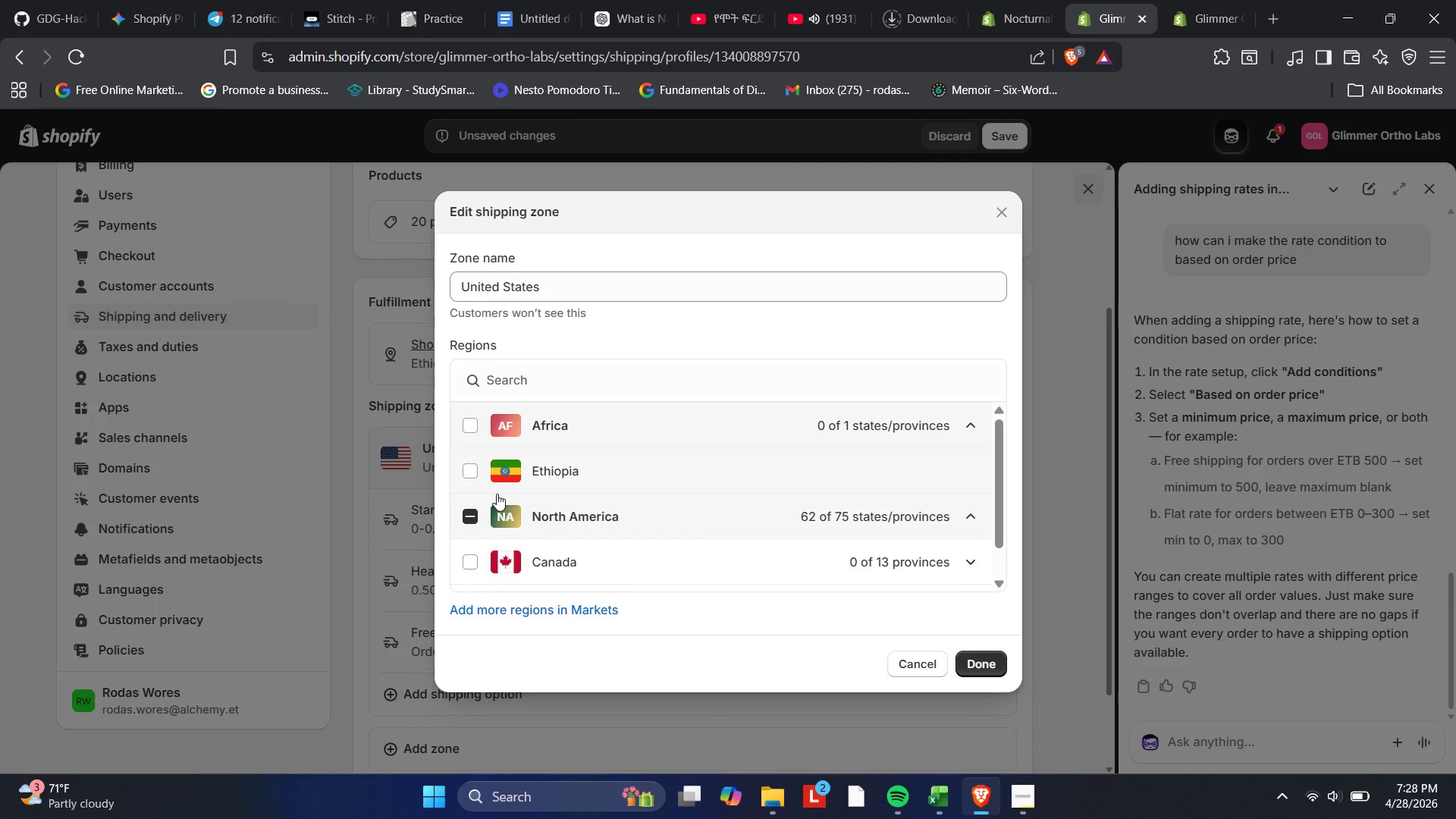 
left_click([468, 559])
 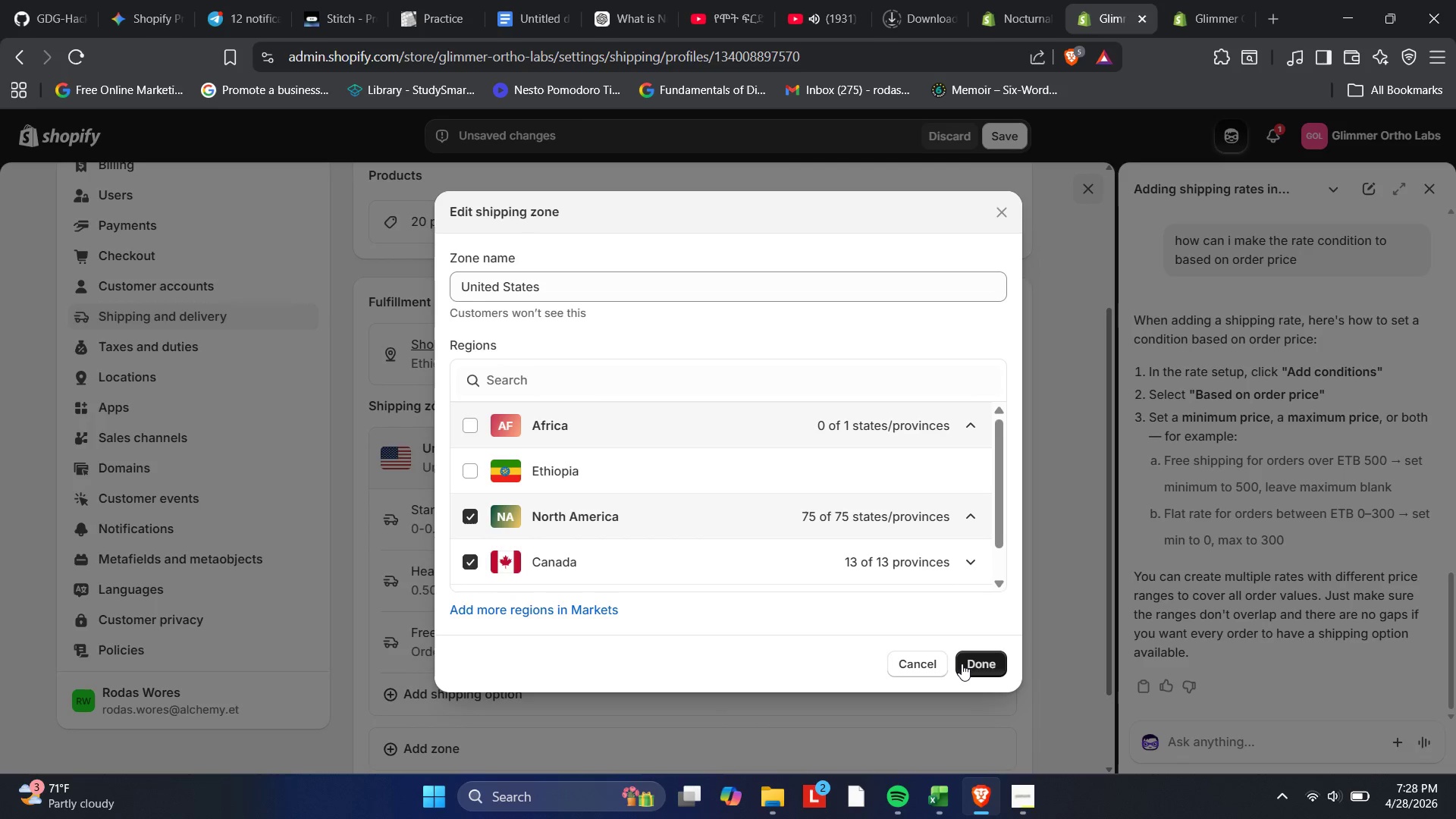 
left_click([968, 665])
 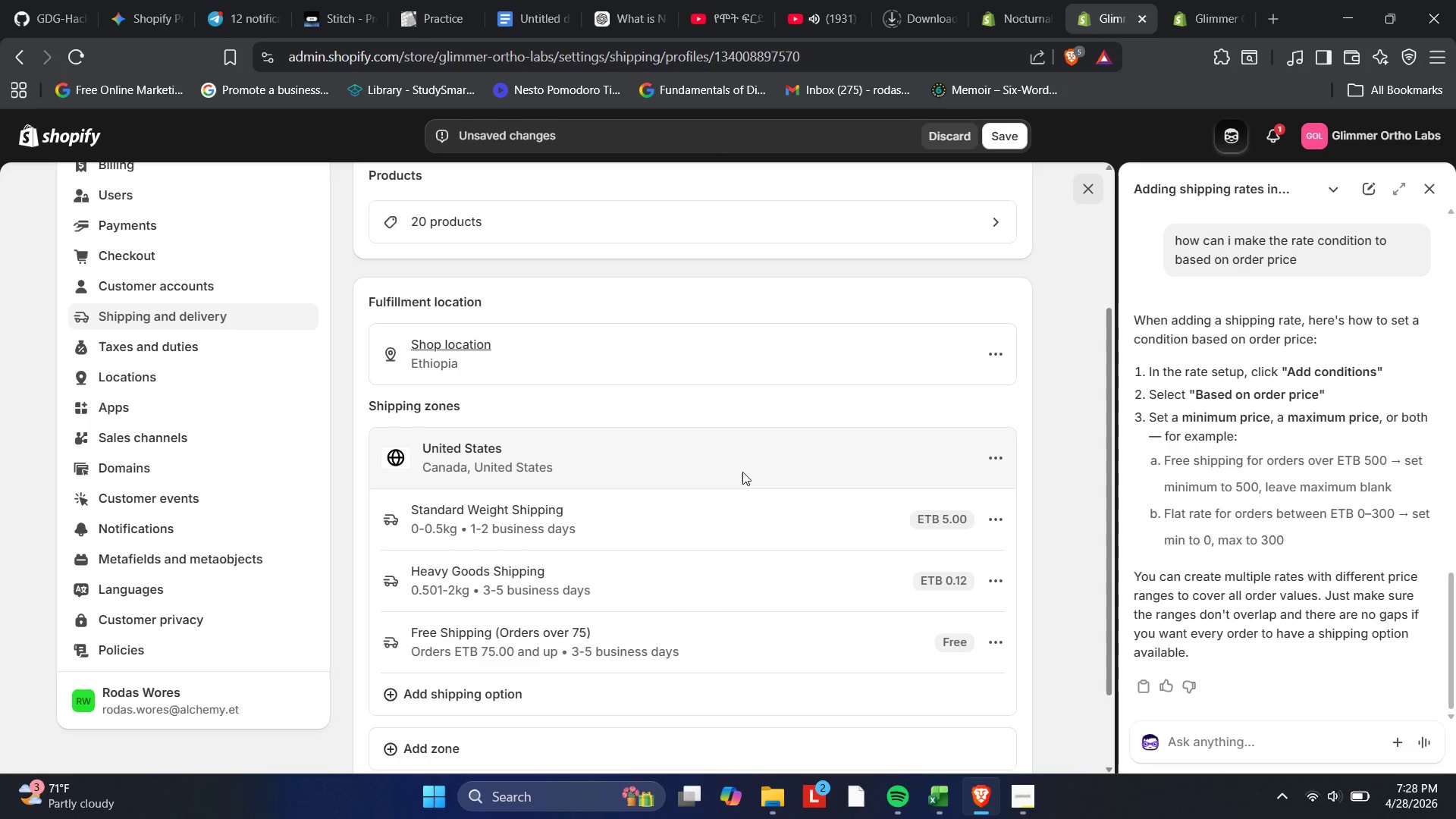 
left_click([401, 460])
 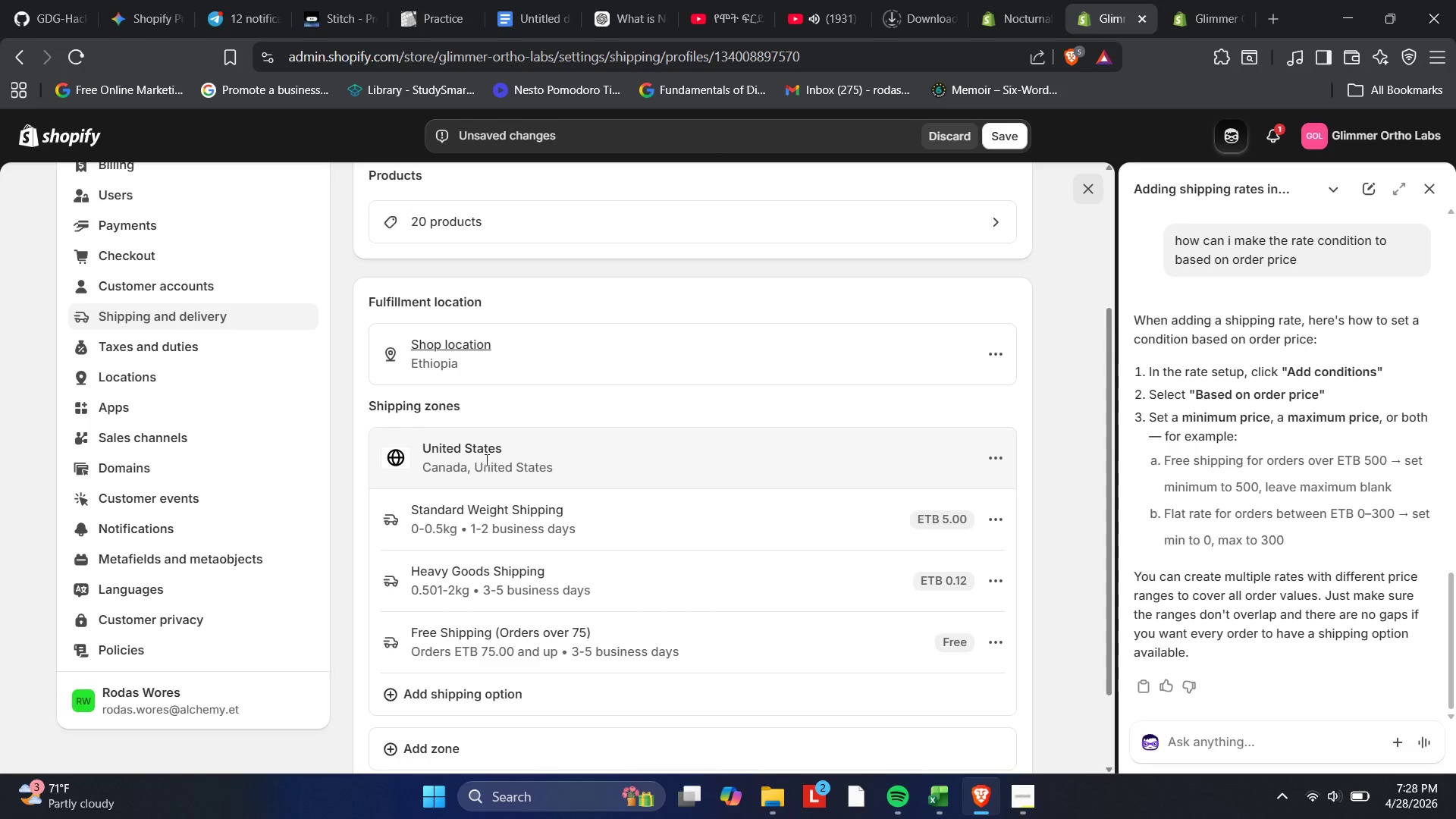 
scroll: coordinate [485, 460], scroll_direction: down, amount: 1.0
 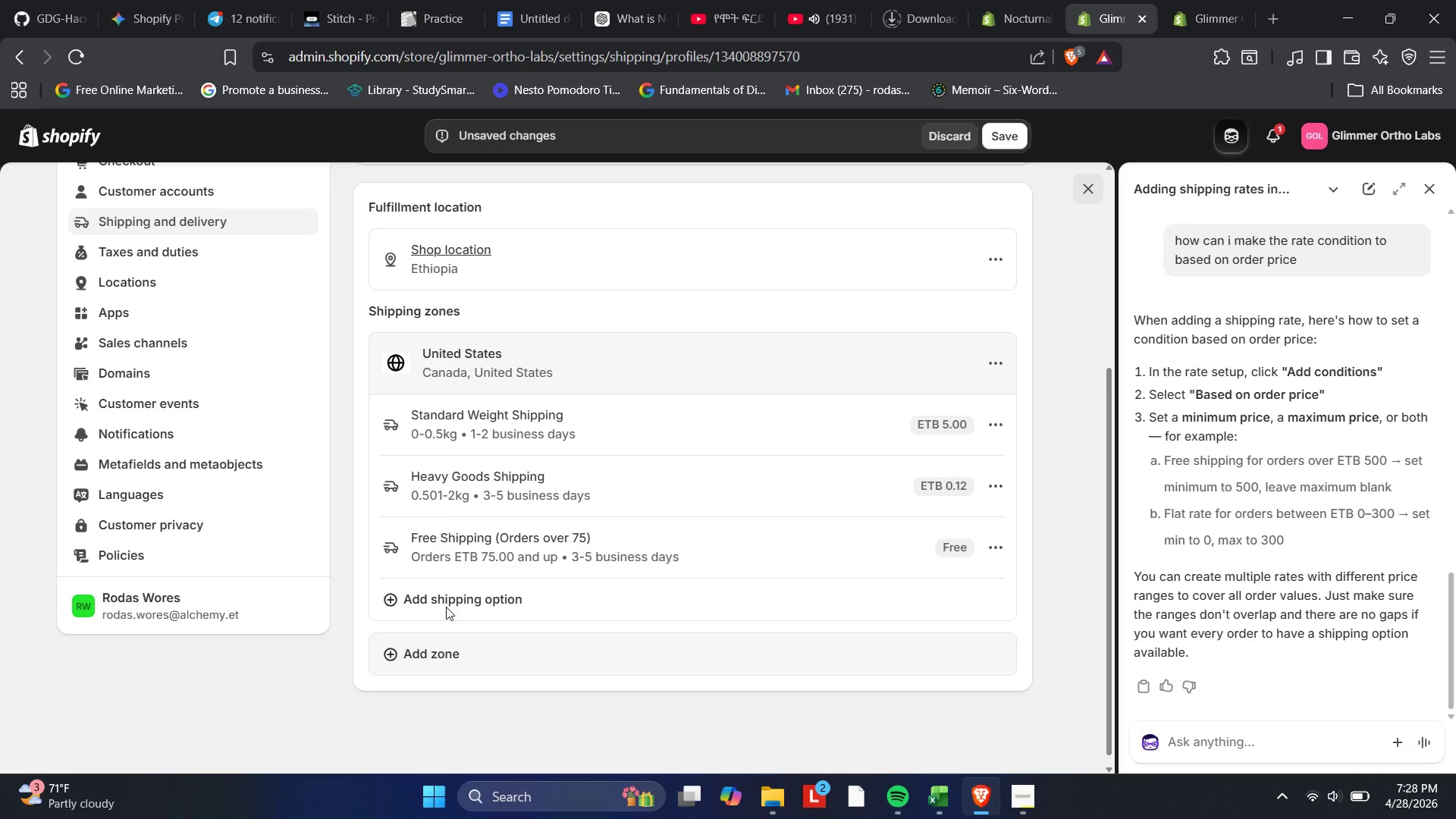 
left_click([1003, 359])
 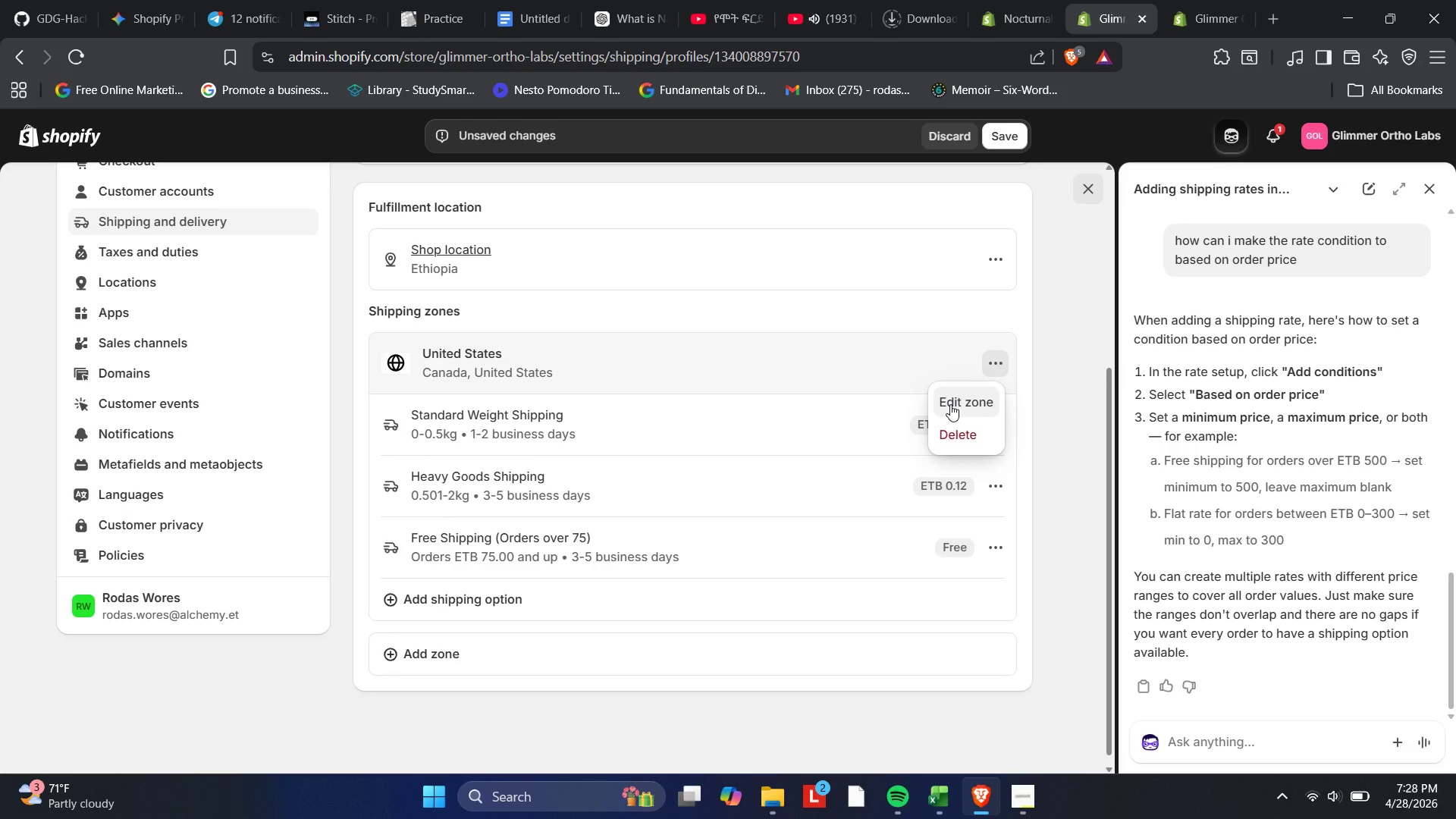 
left_click([950, 404])
 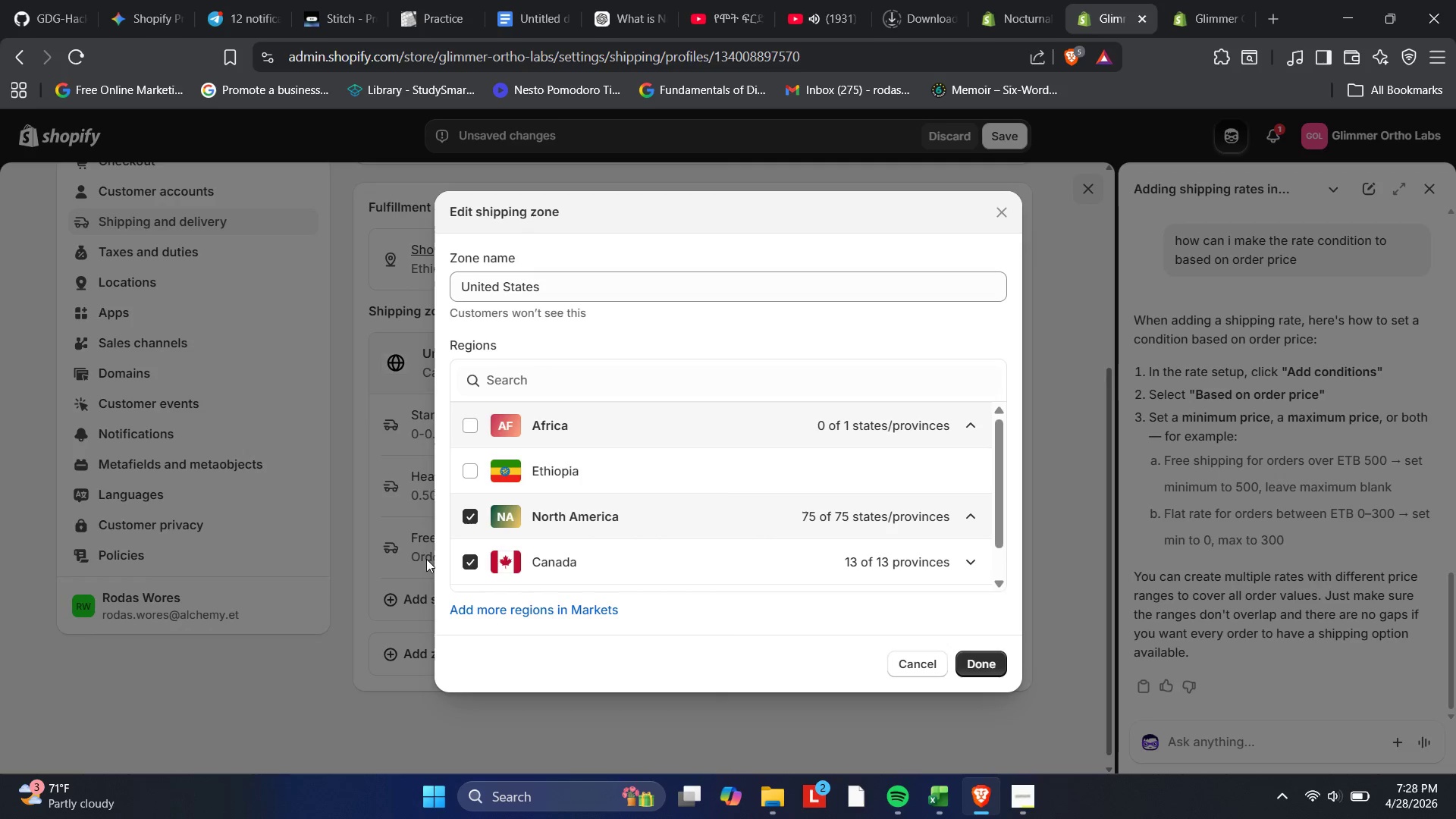 
left_click([470, 560])
 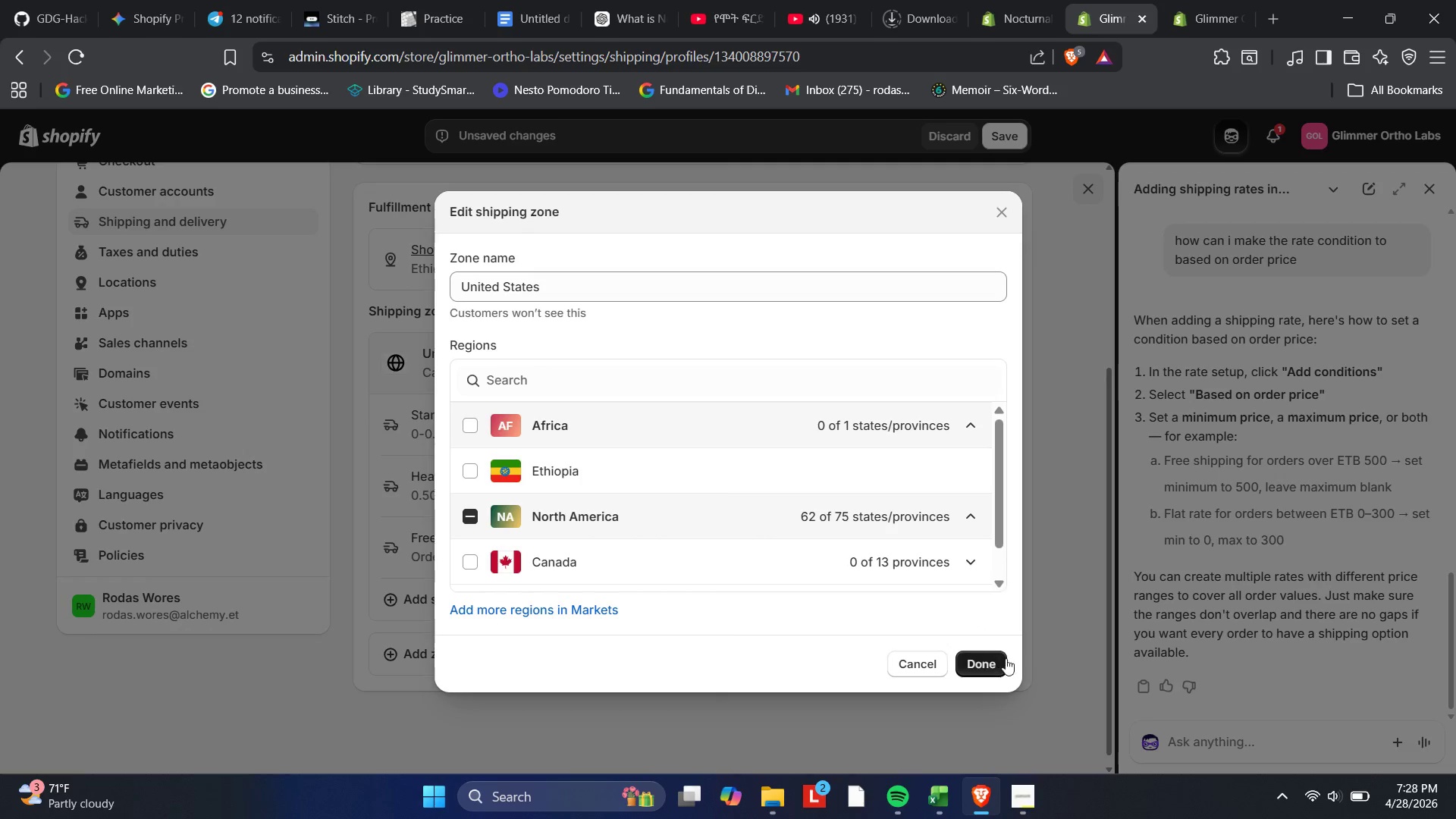 
left_click([977, 666])
 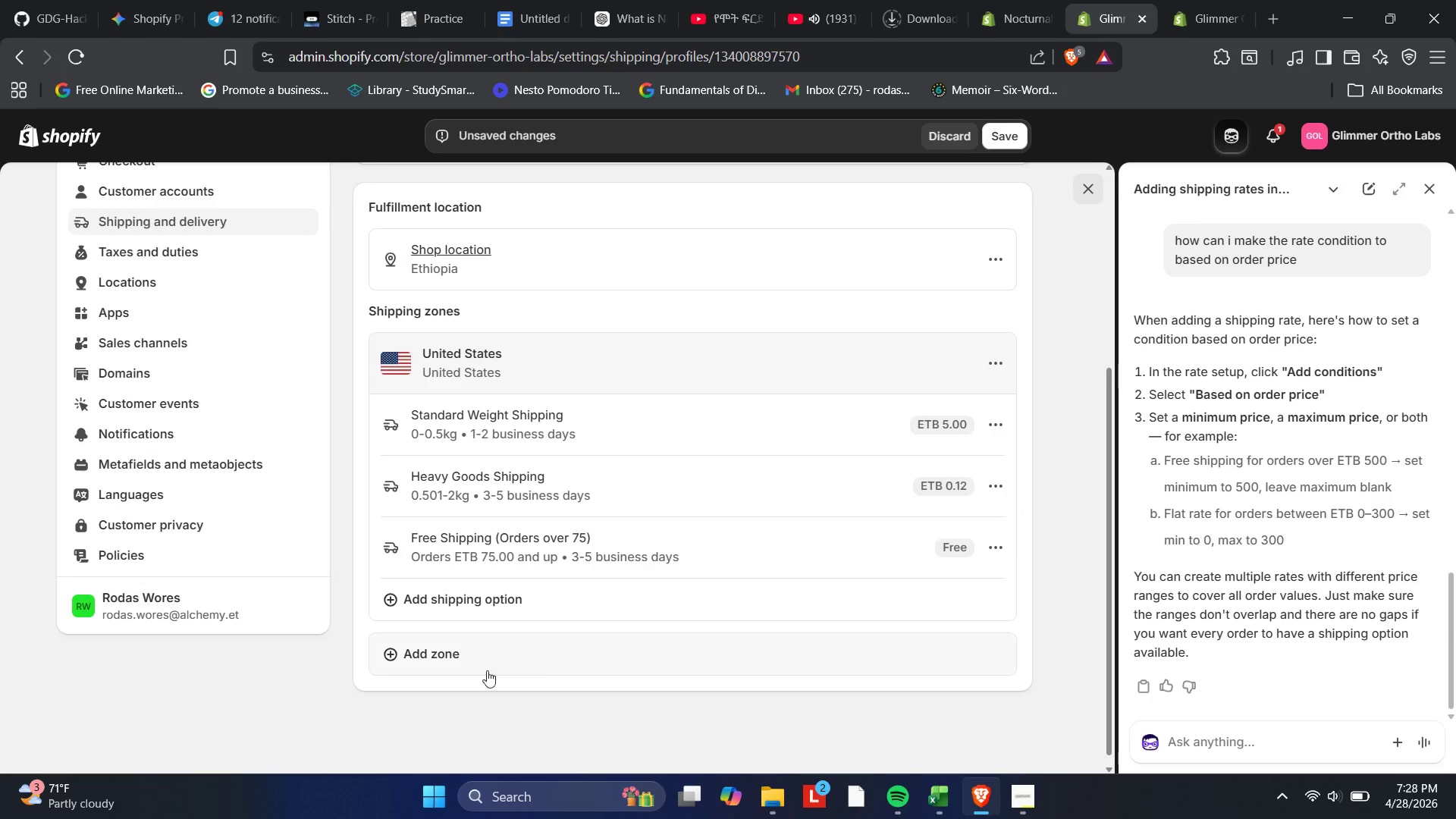 
left_click([439, 654])
 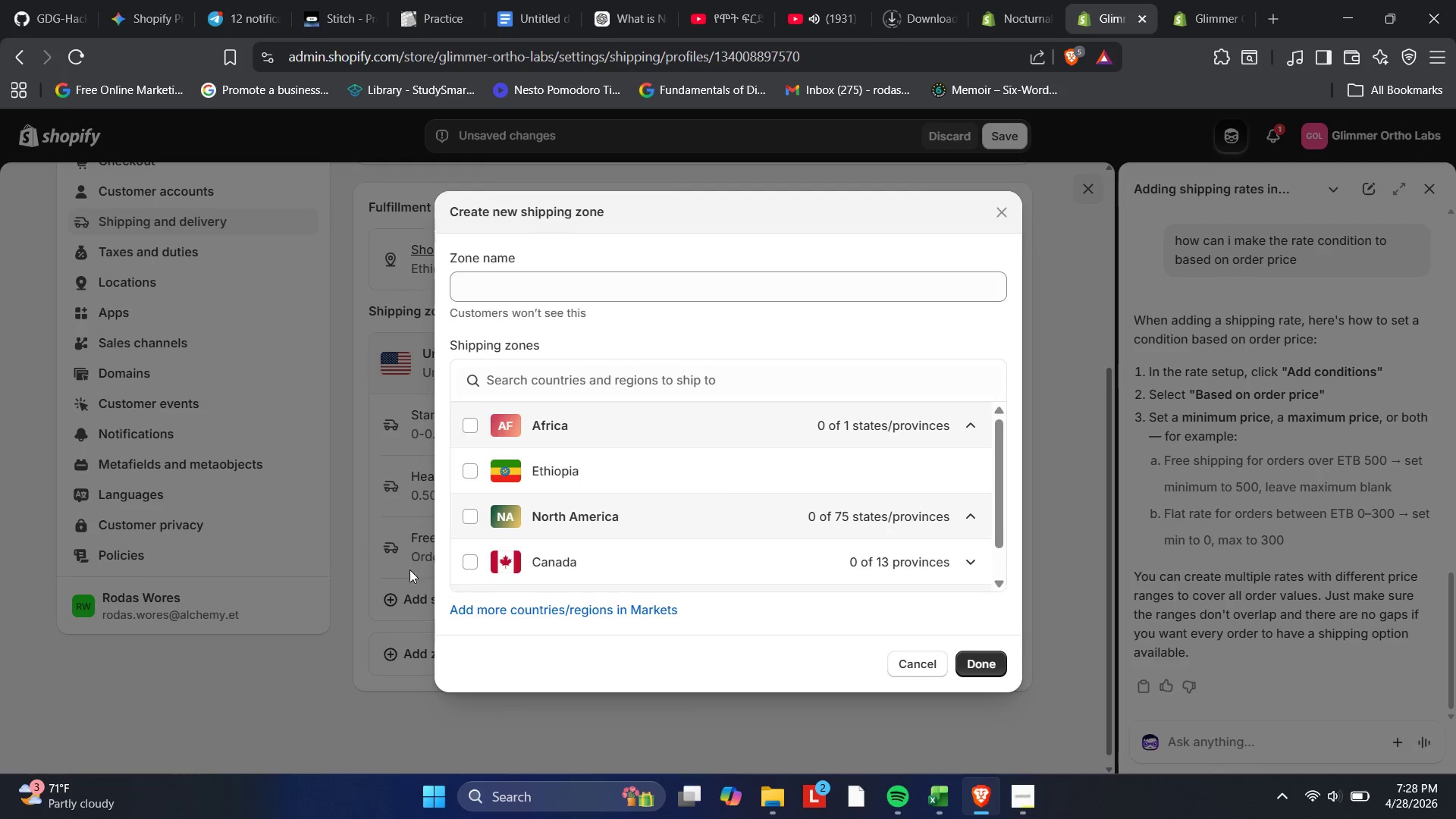 
left_click([468, 568])
 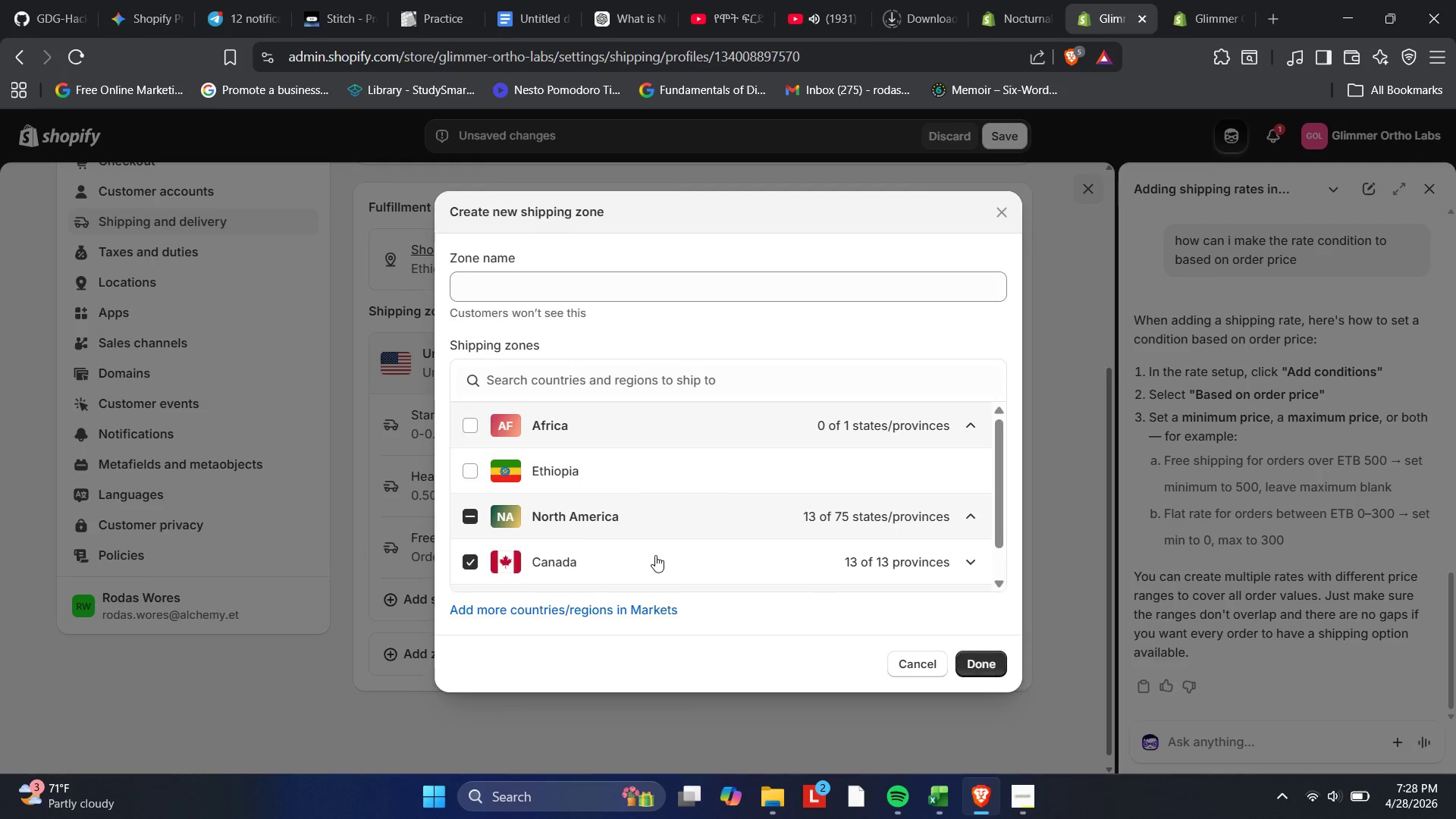 
left_click([458, 511])
 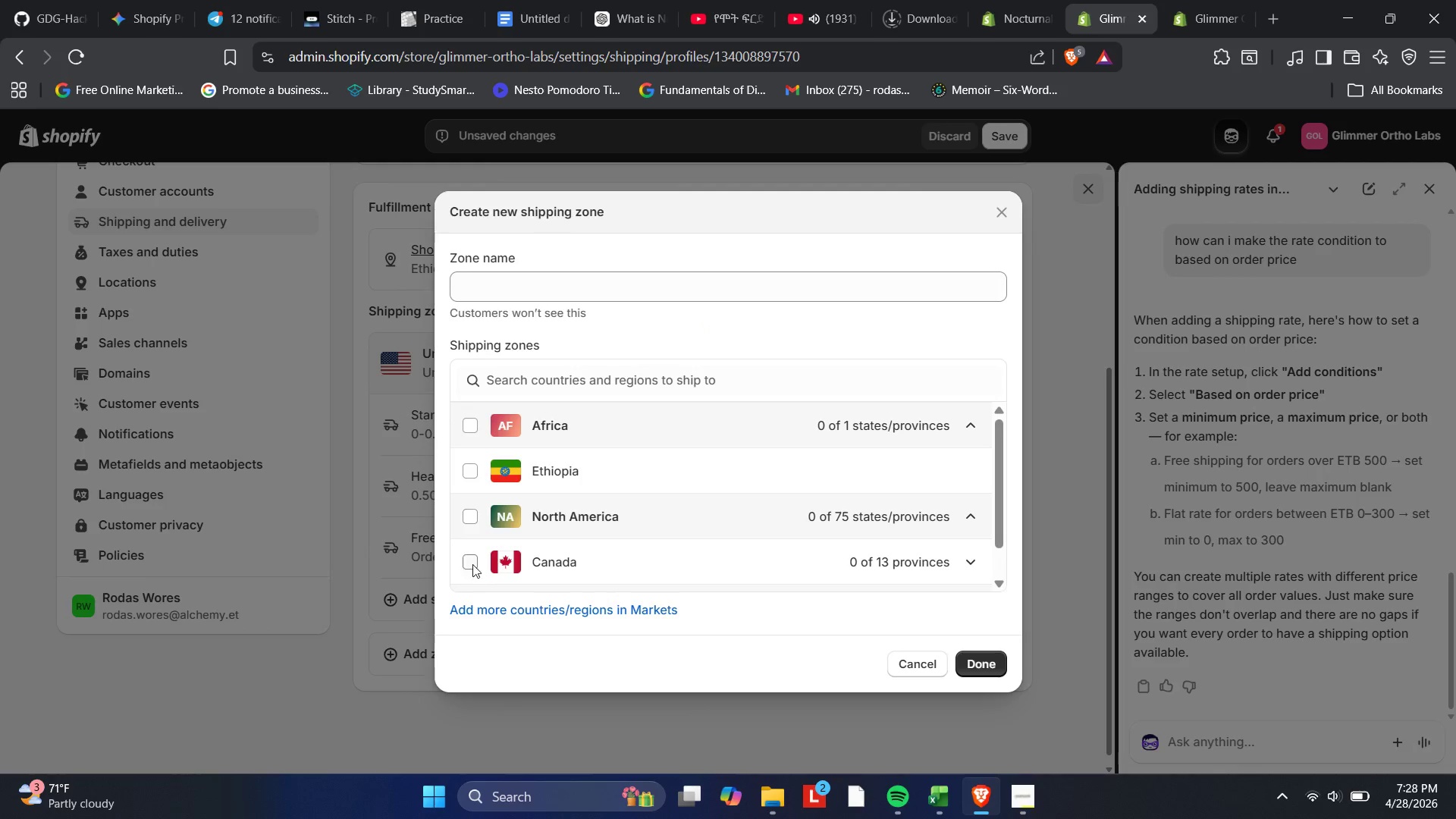 
left_click([474, 567])
 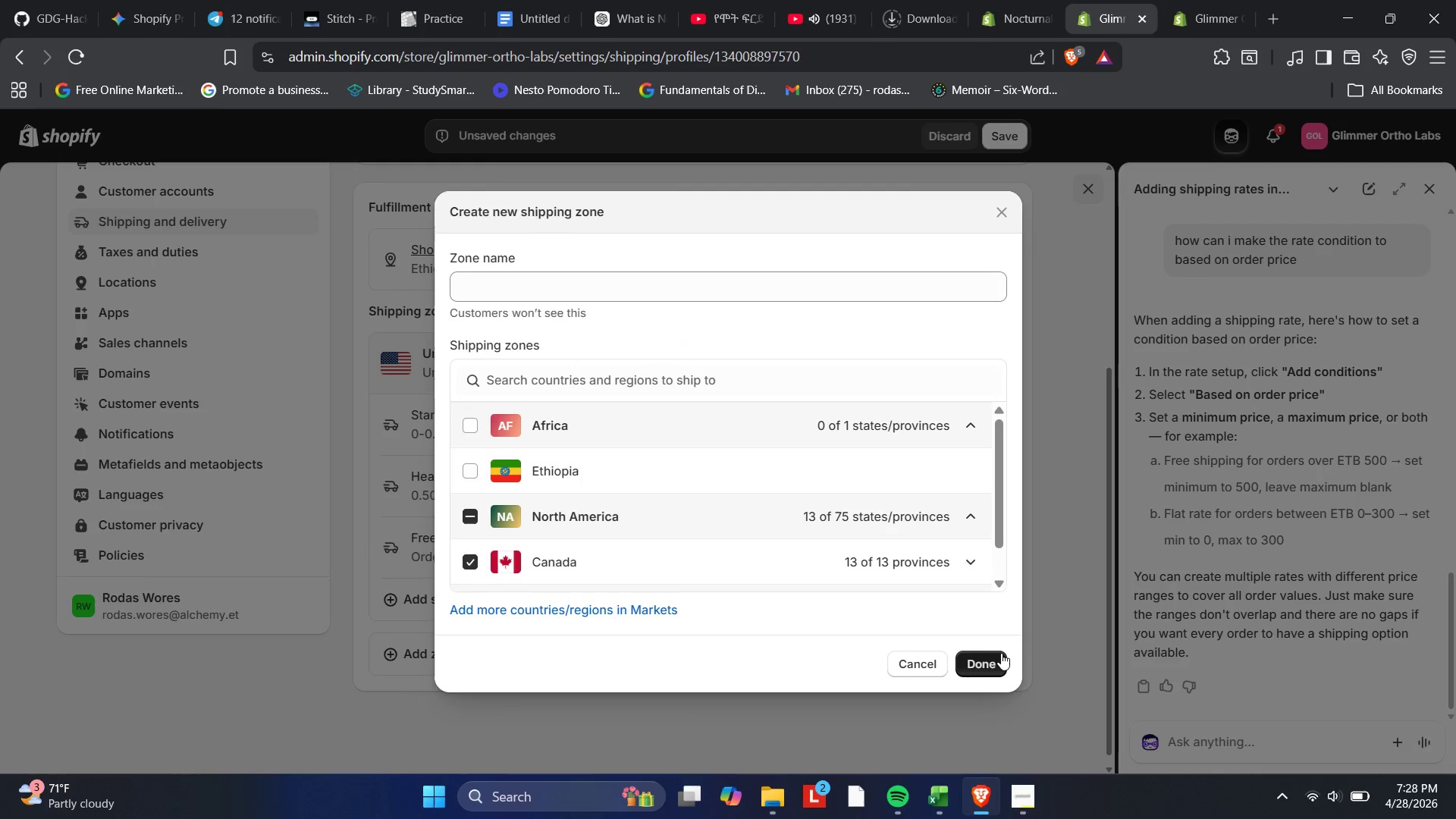 
left_click([997, 658])
 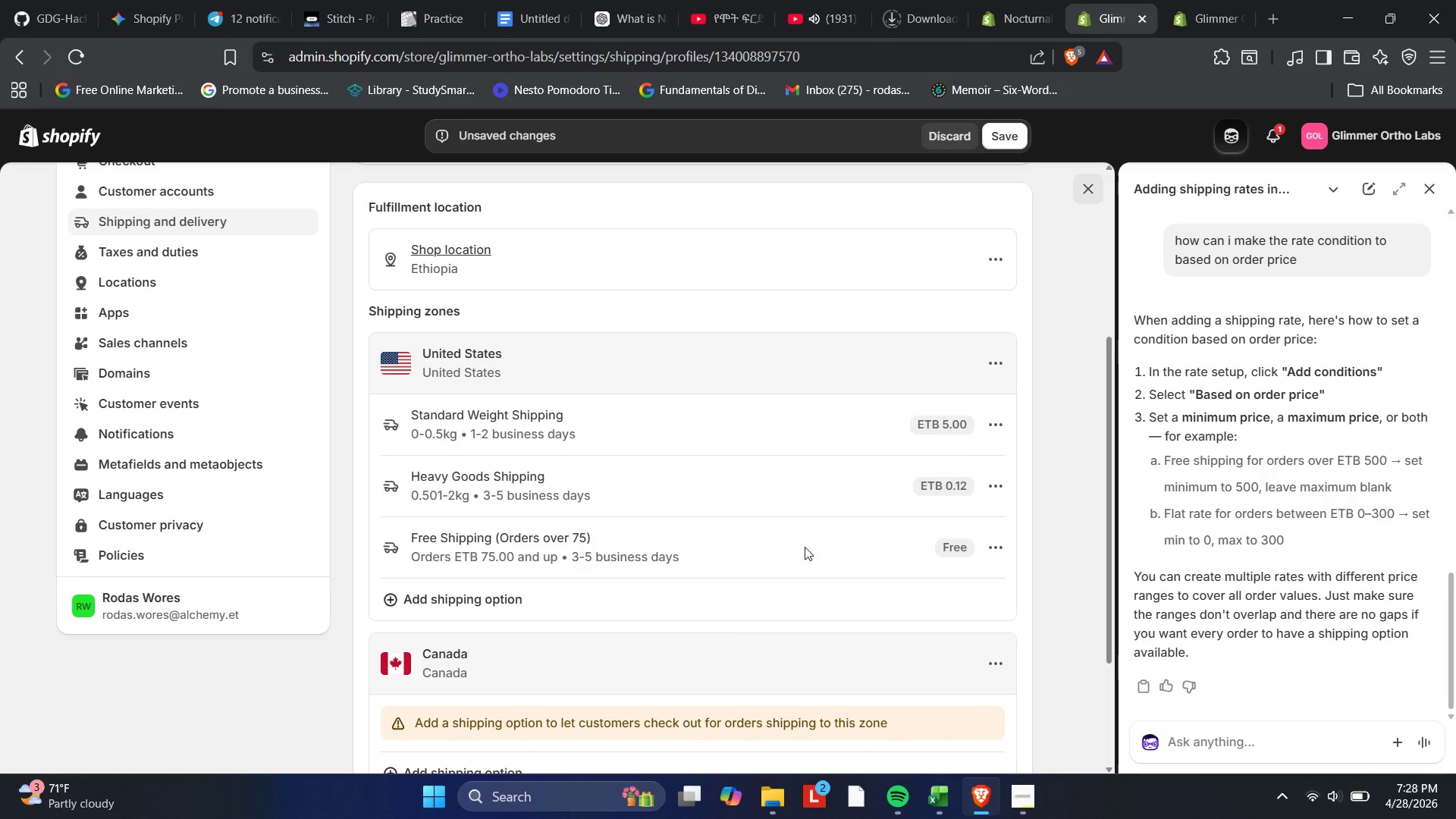 
scroll: coordinate [606, 482], scroll_direction: down, amount: 4.0
 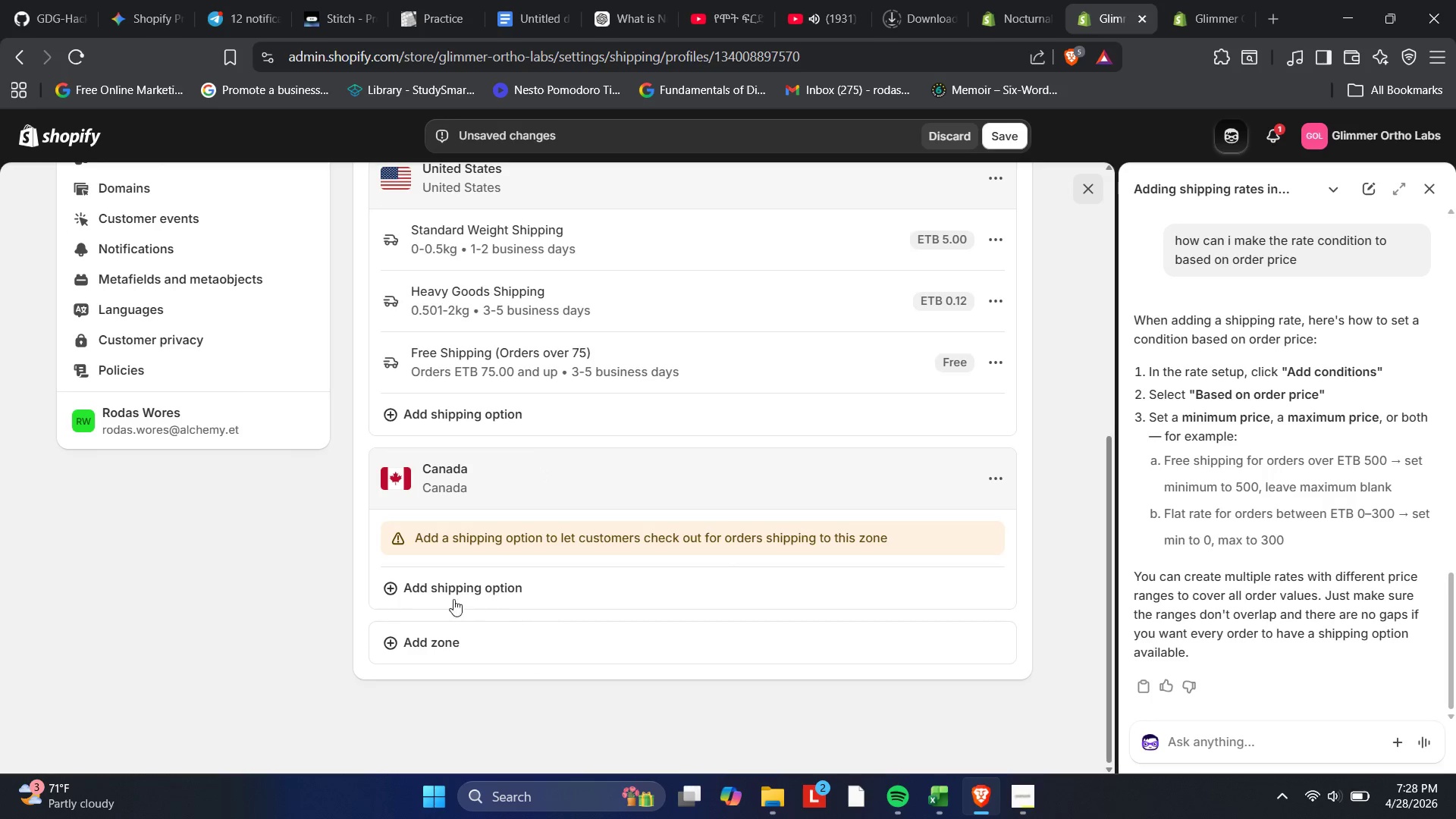 
left_click([435, 585])
 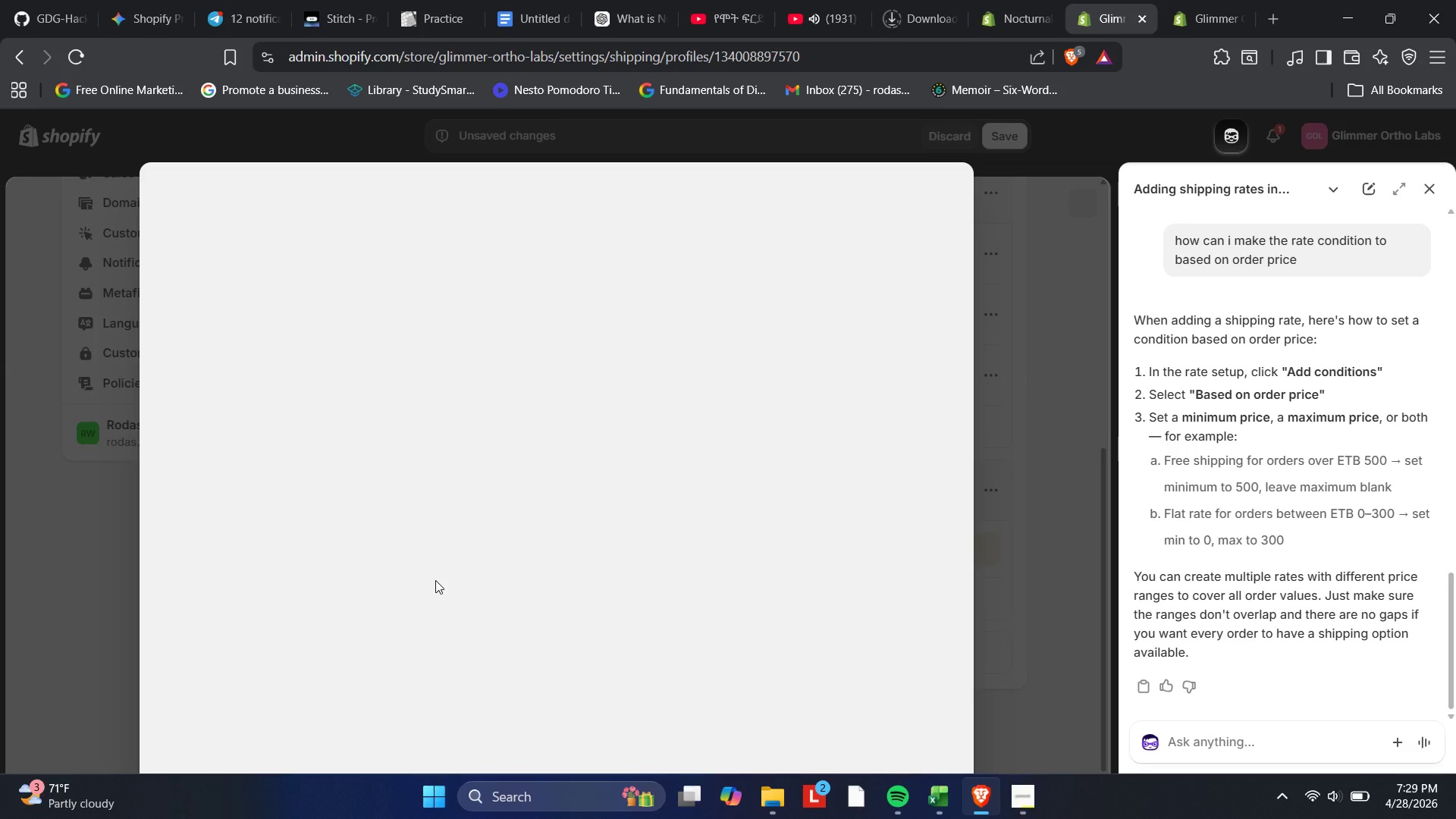 
wait(12.78)
 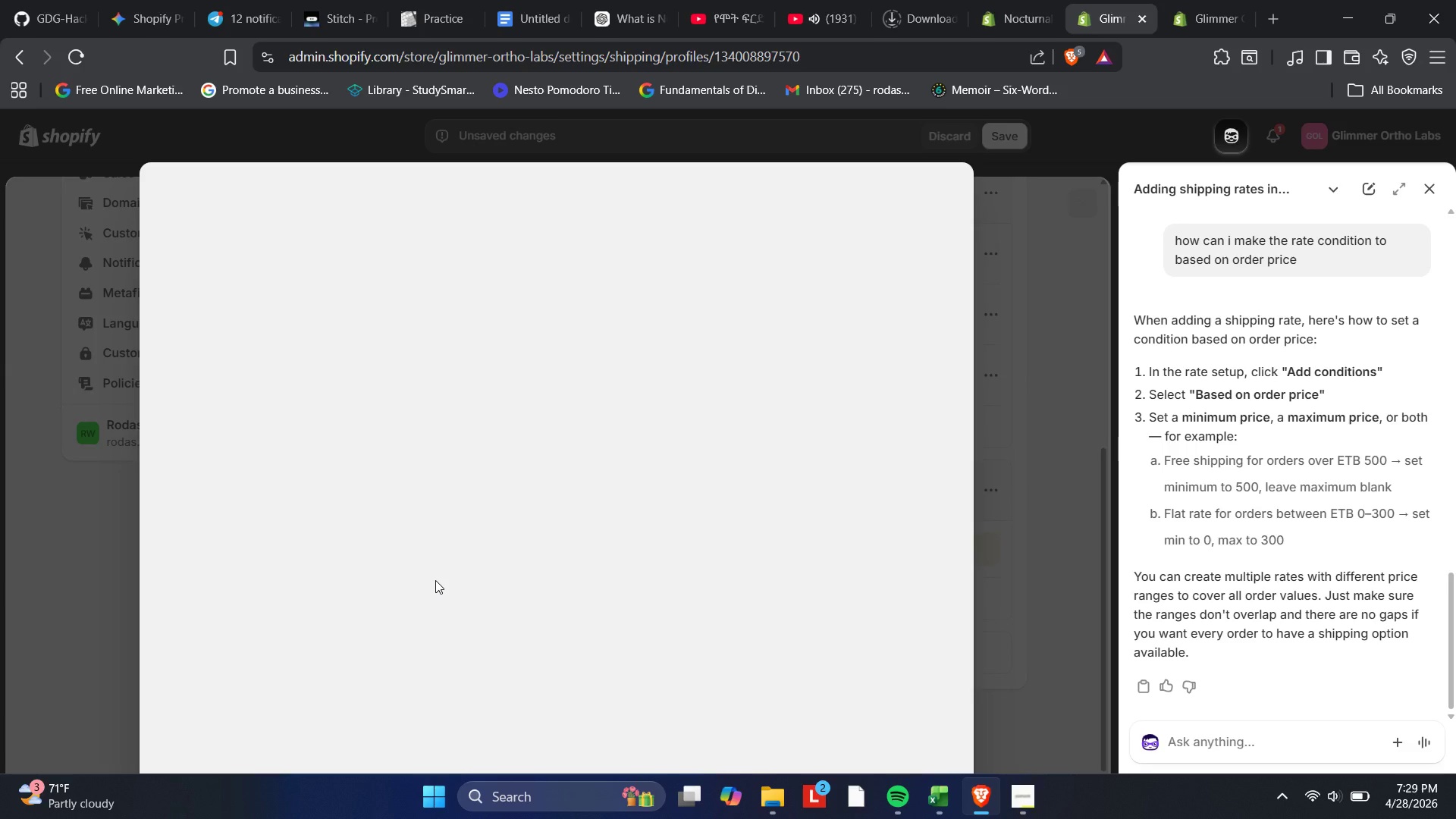 
left_click([298, 275])
 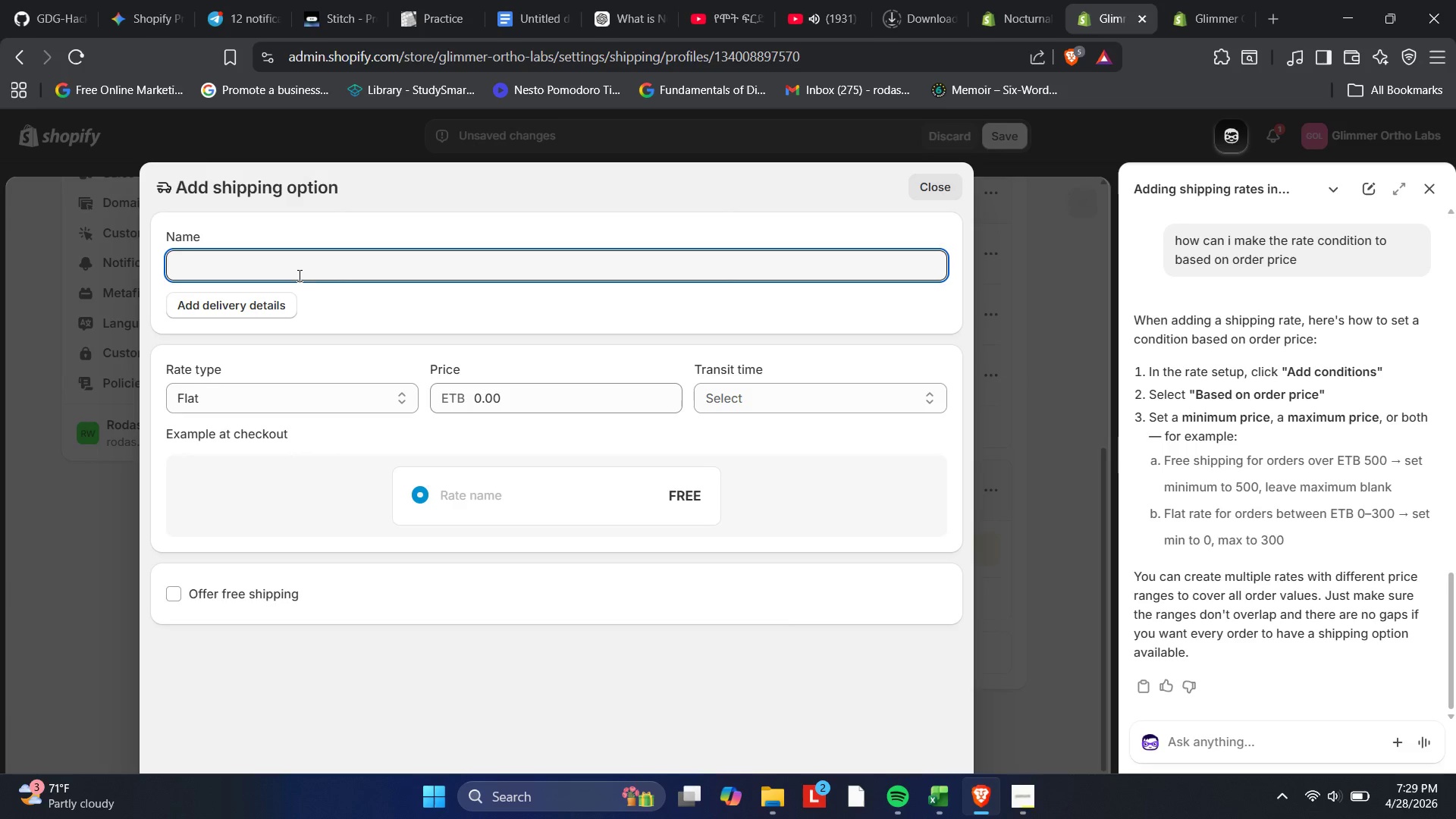 
key(CapsLock)
 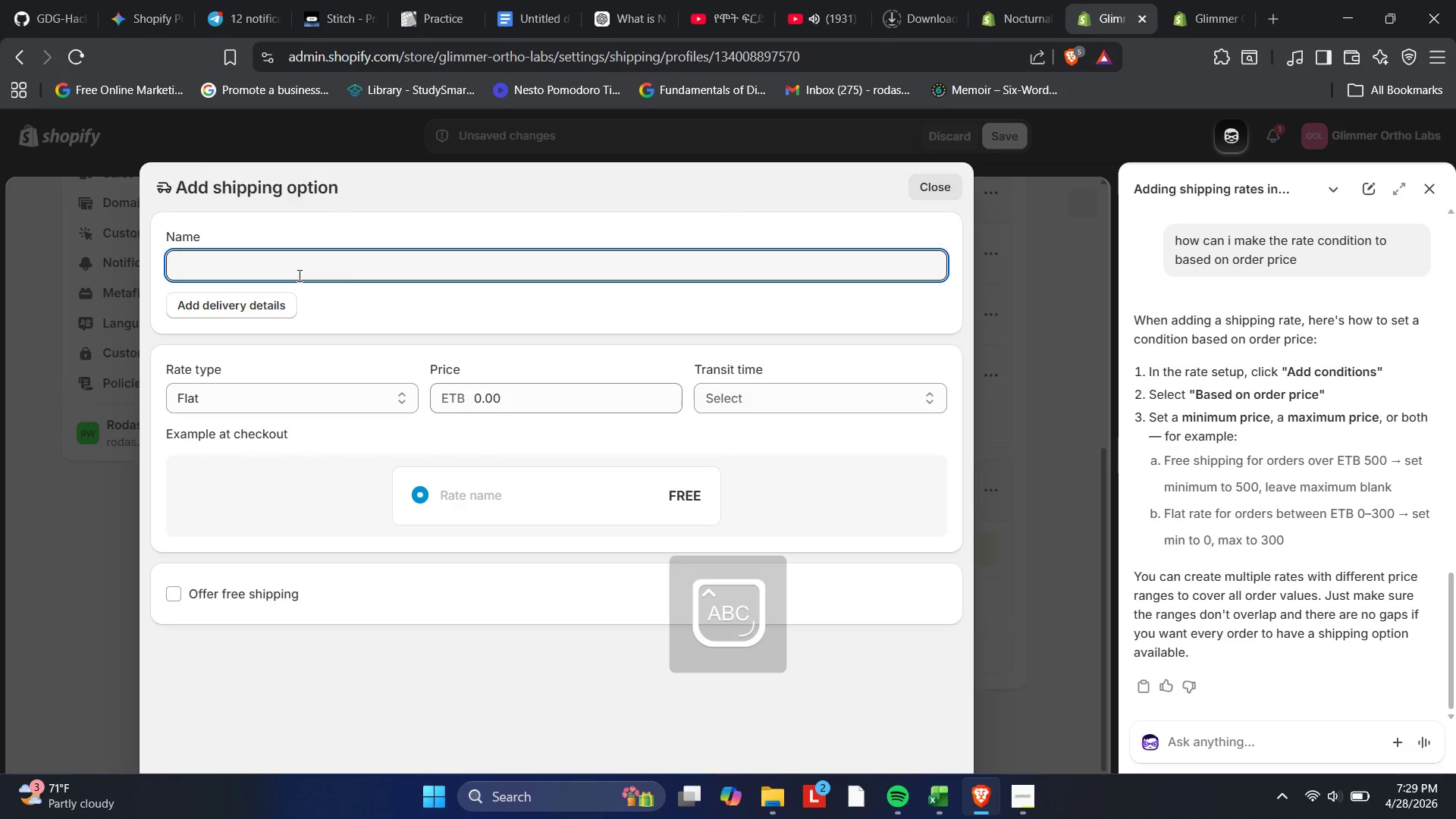 
left_click([926, 194])
 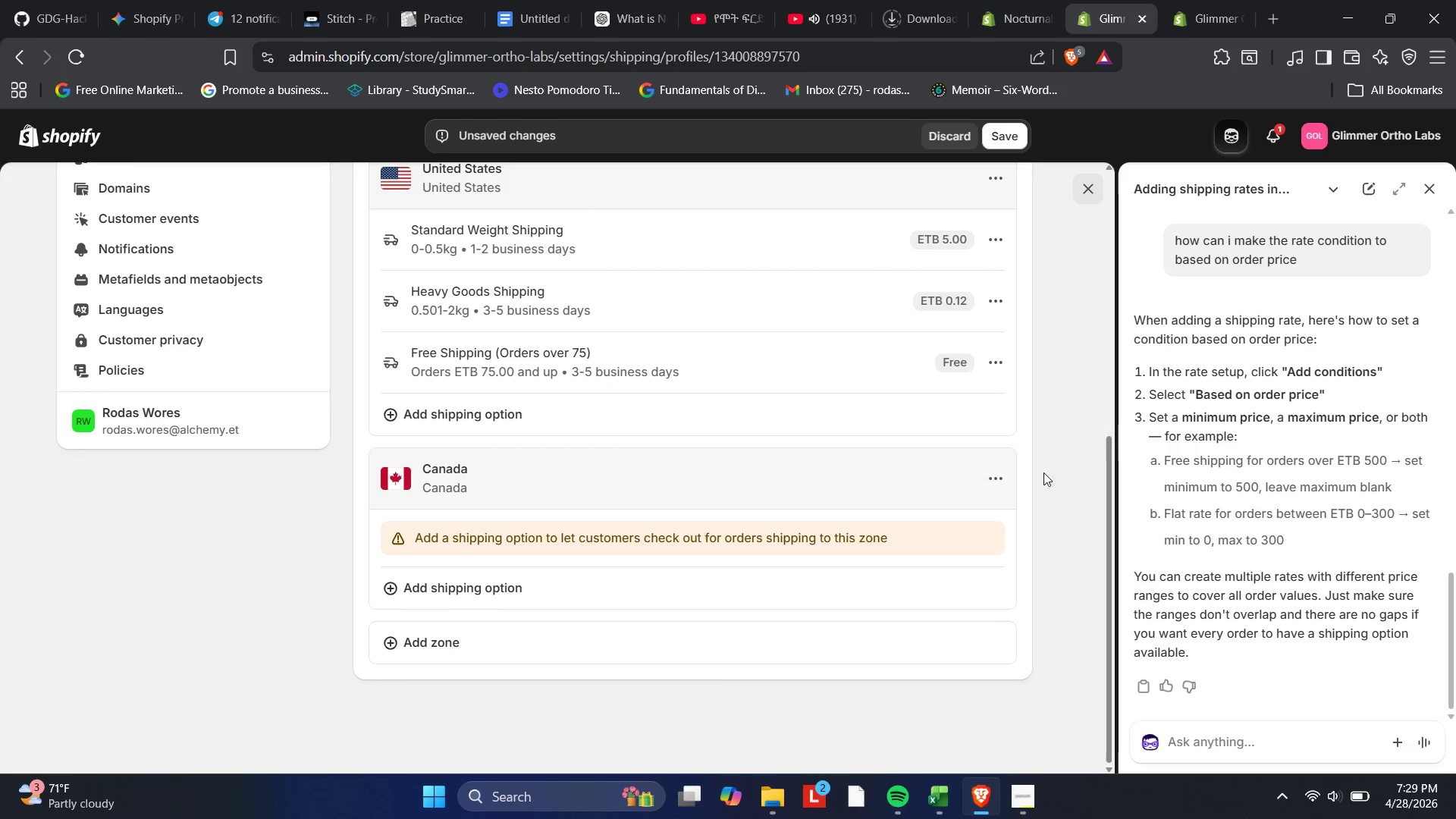 
mouse_move([984, 501])
 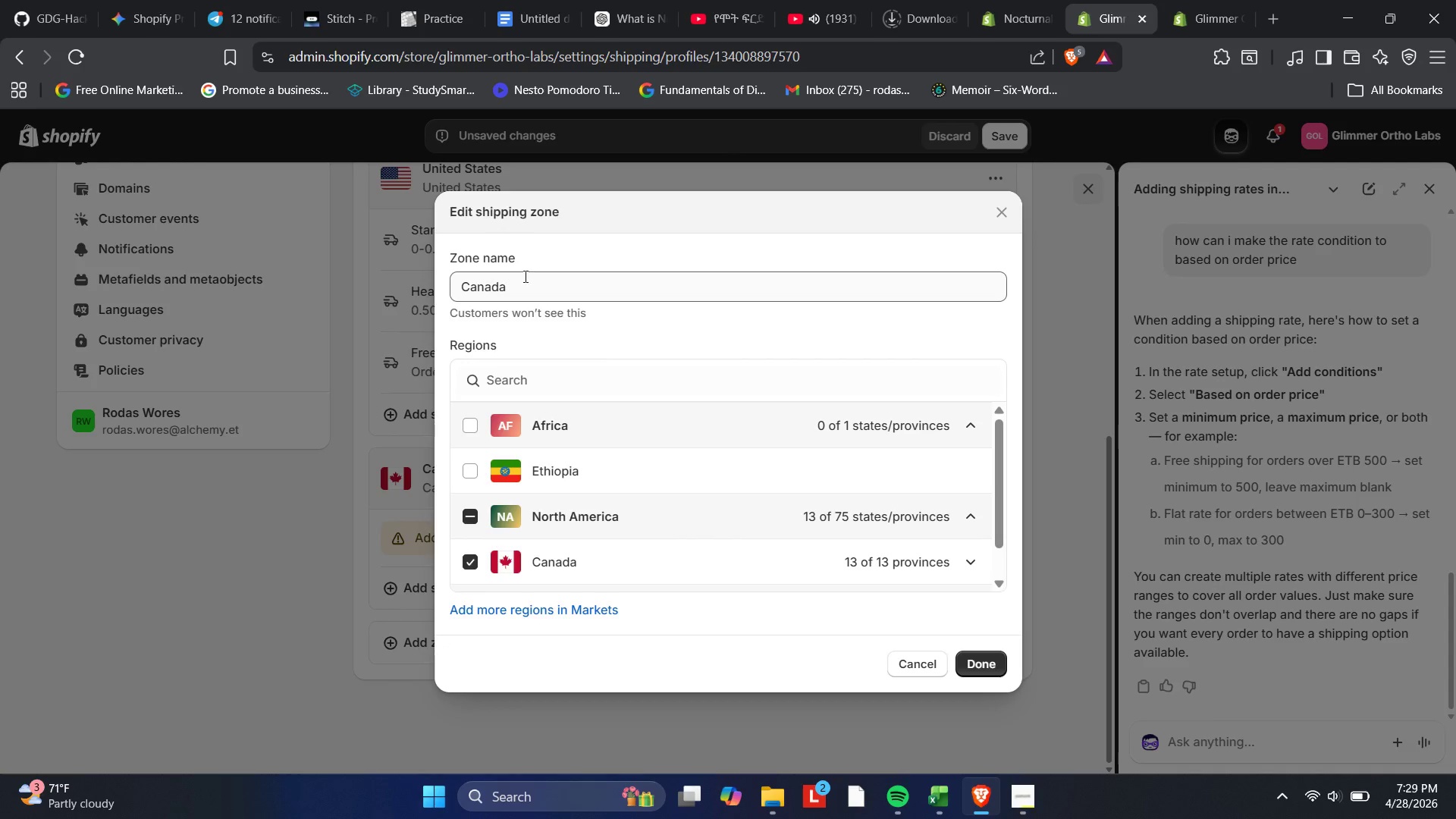 
left_click([536, 281])
 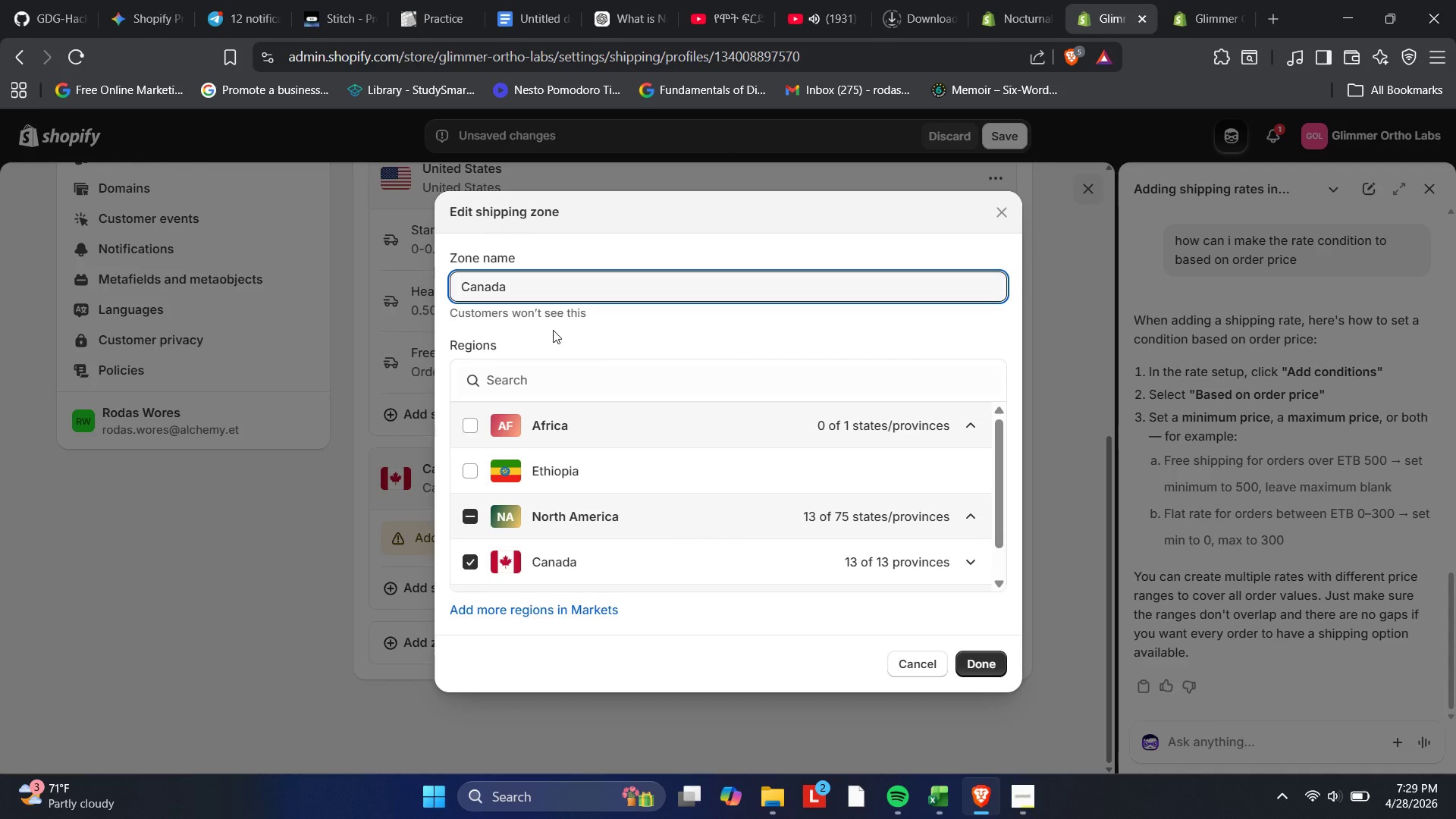 
left_click([553, 330])
 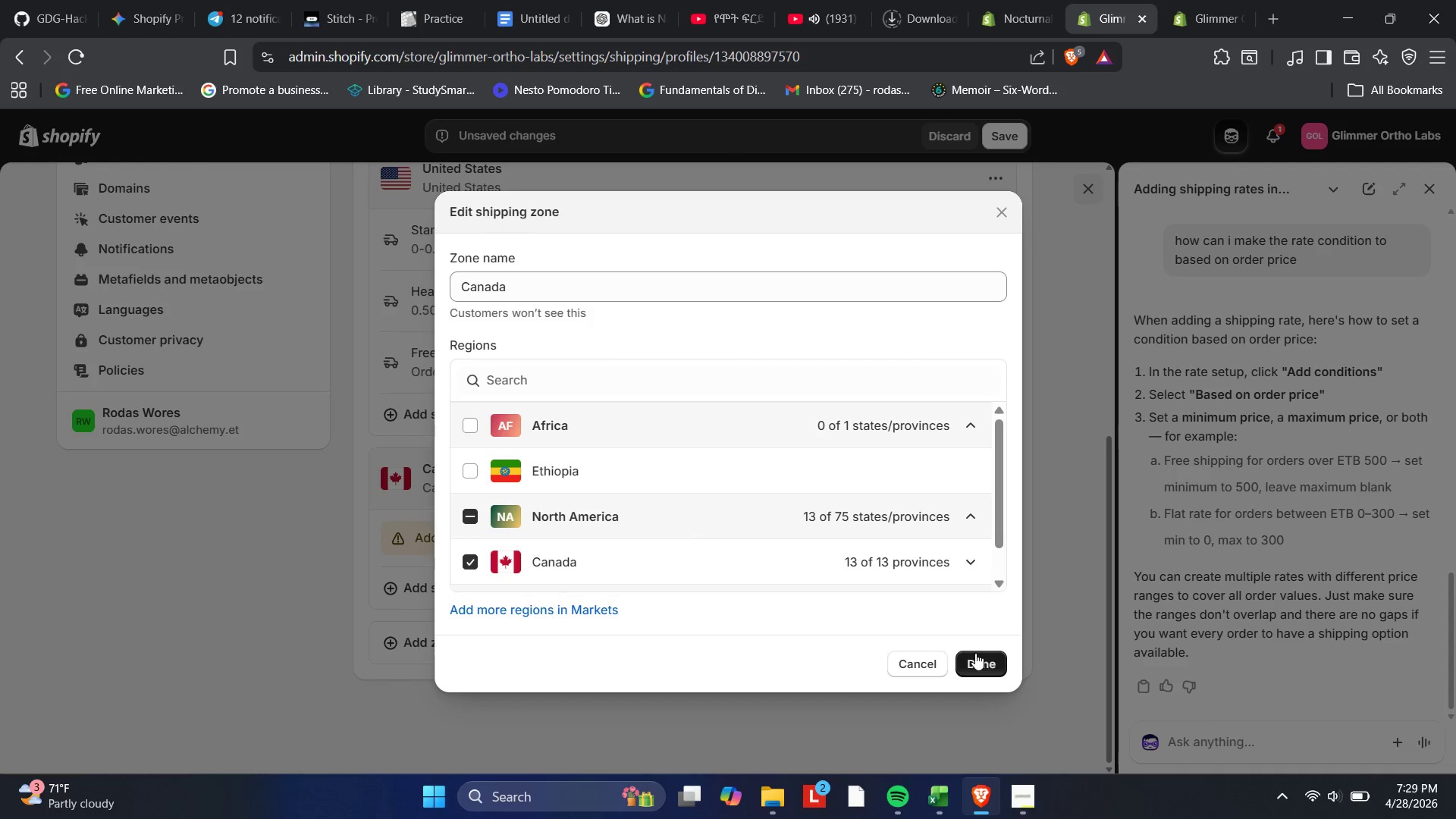 
left_click([987, 667])
 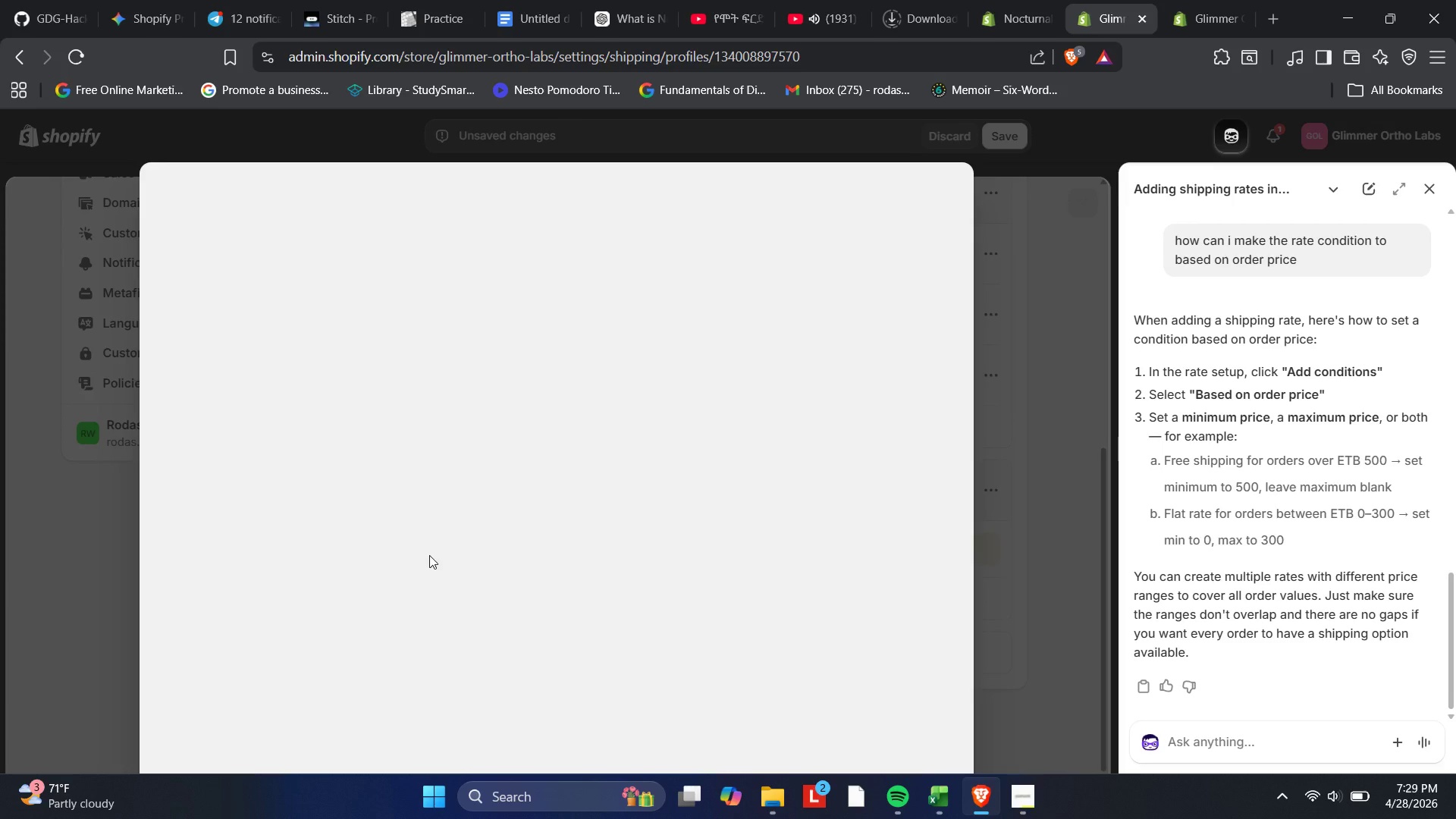 
mouse_move([414, 528])
 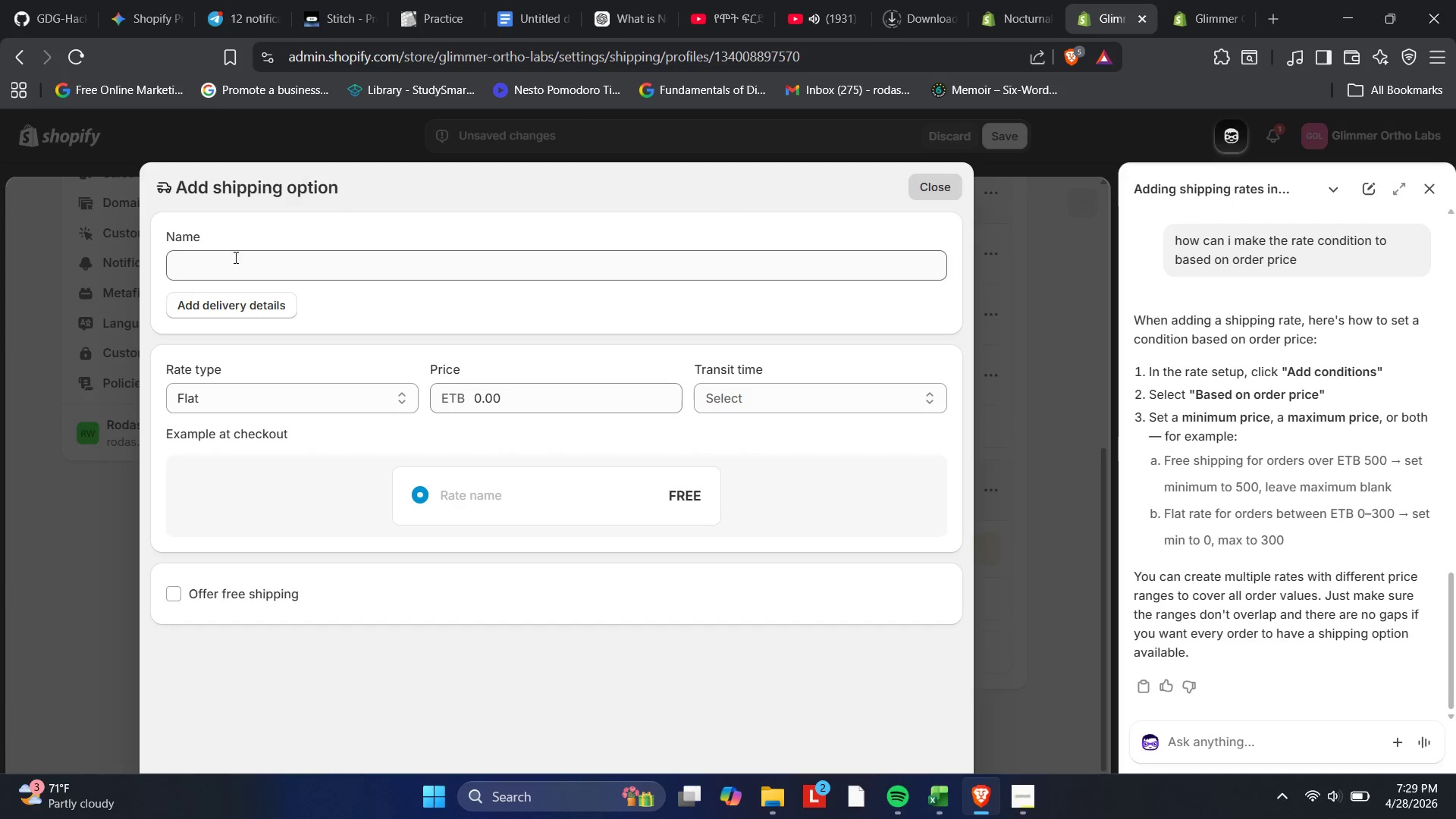 
left_click([234, 272])
 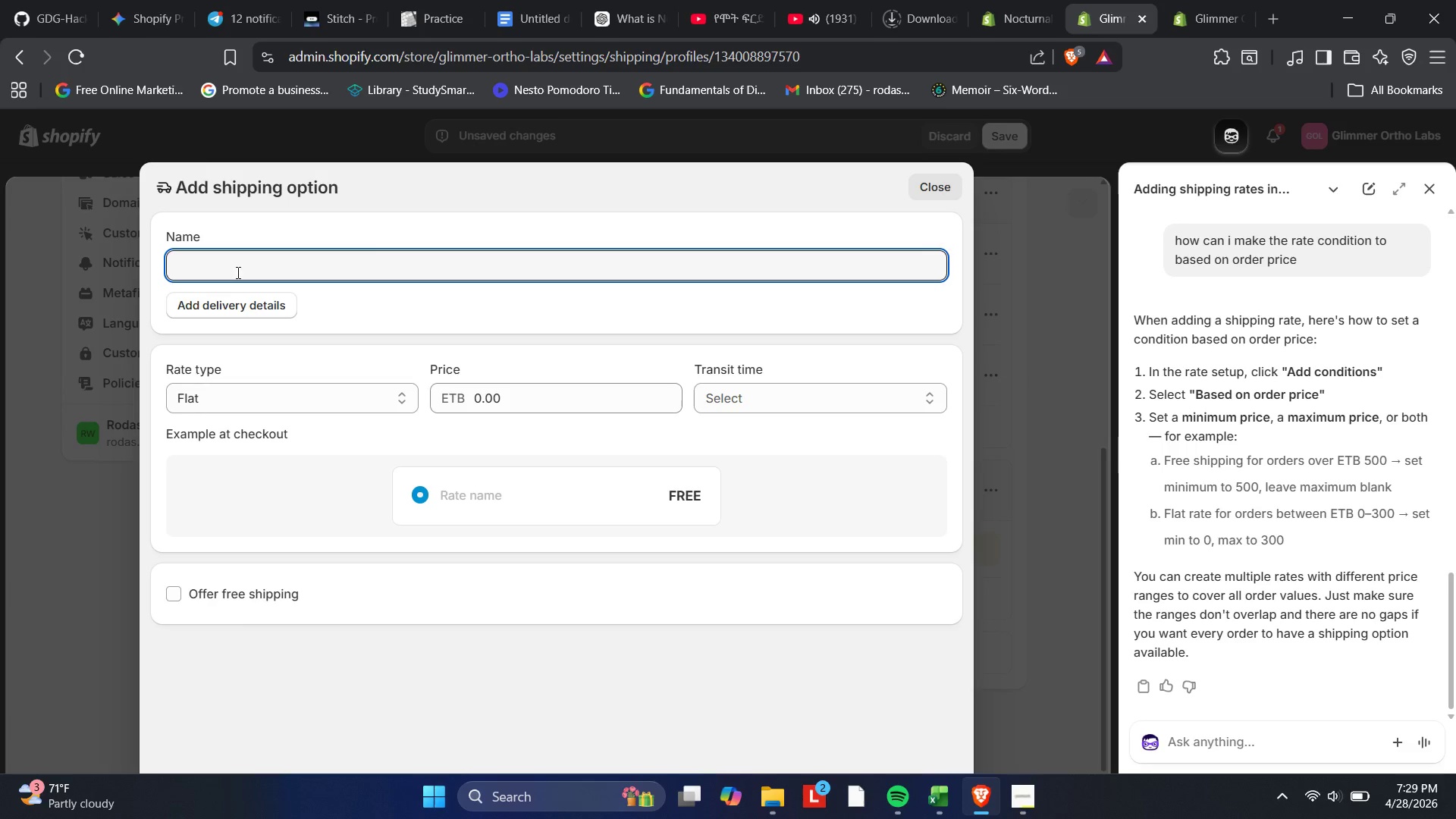 
wait(8.69)
 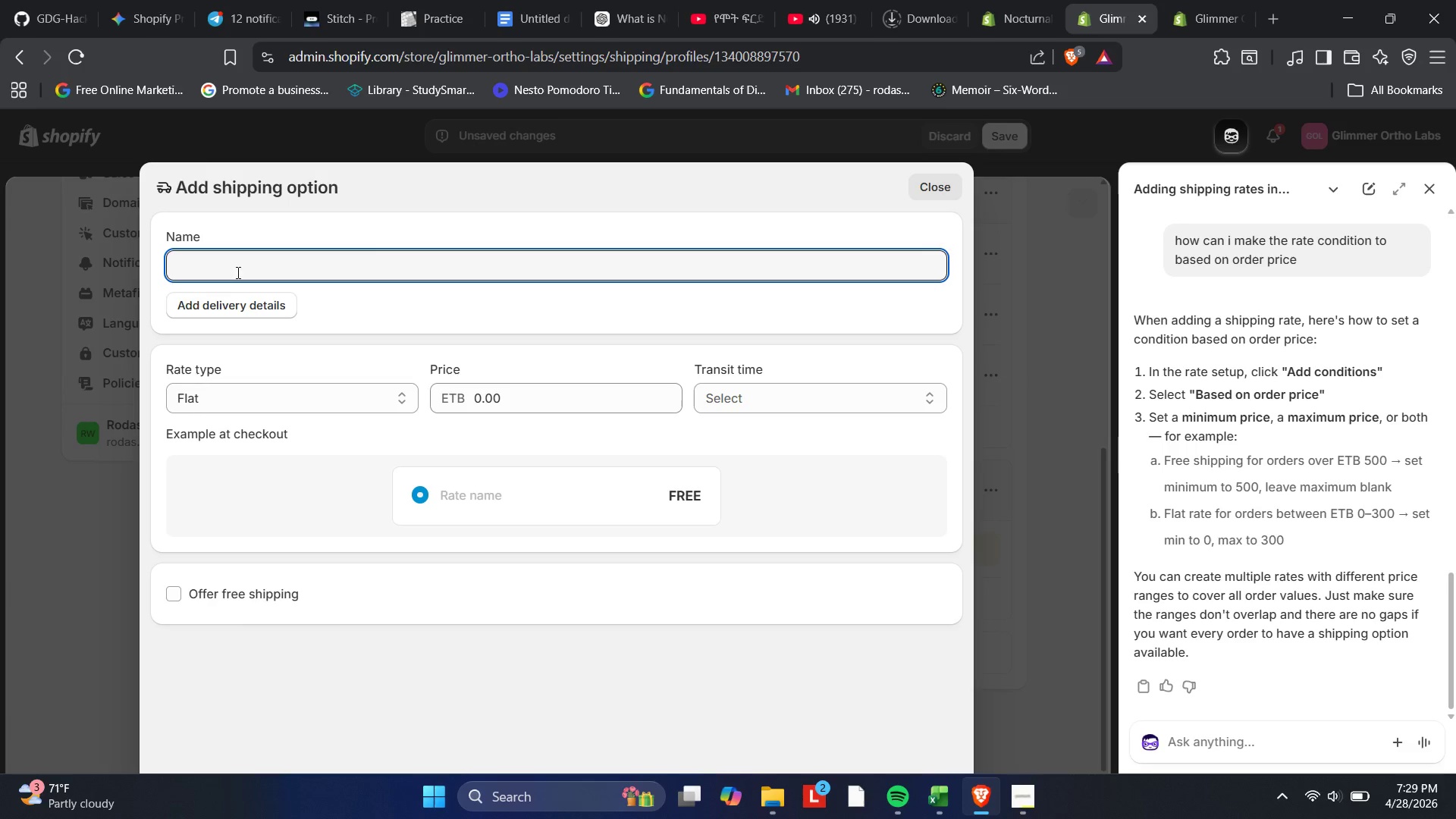 
type(International Flat)
 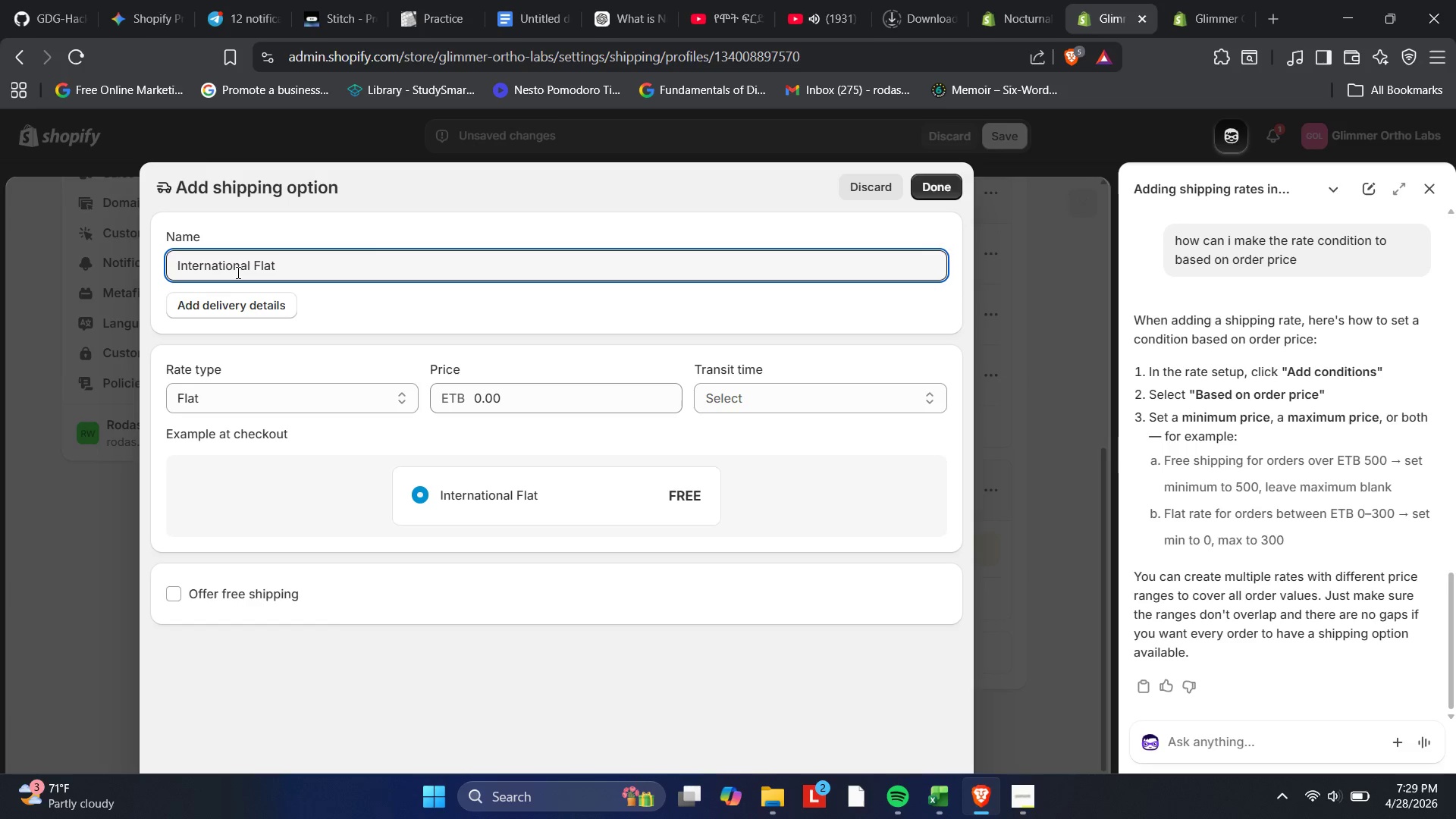 
type( Rae)
 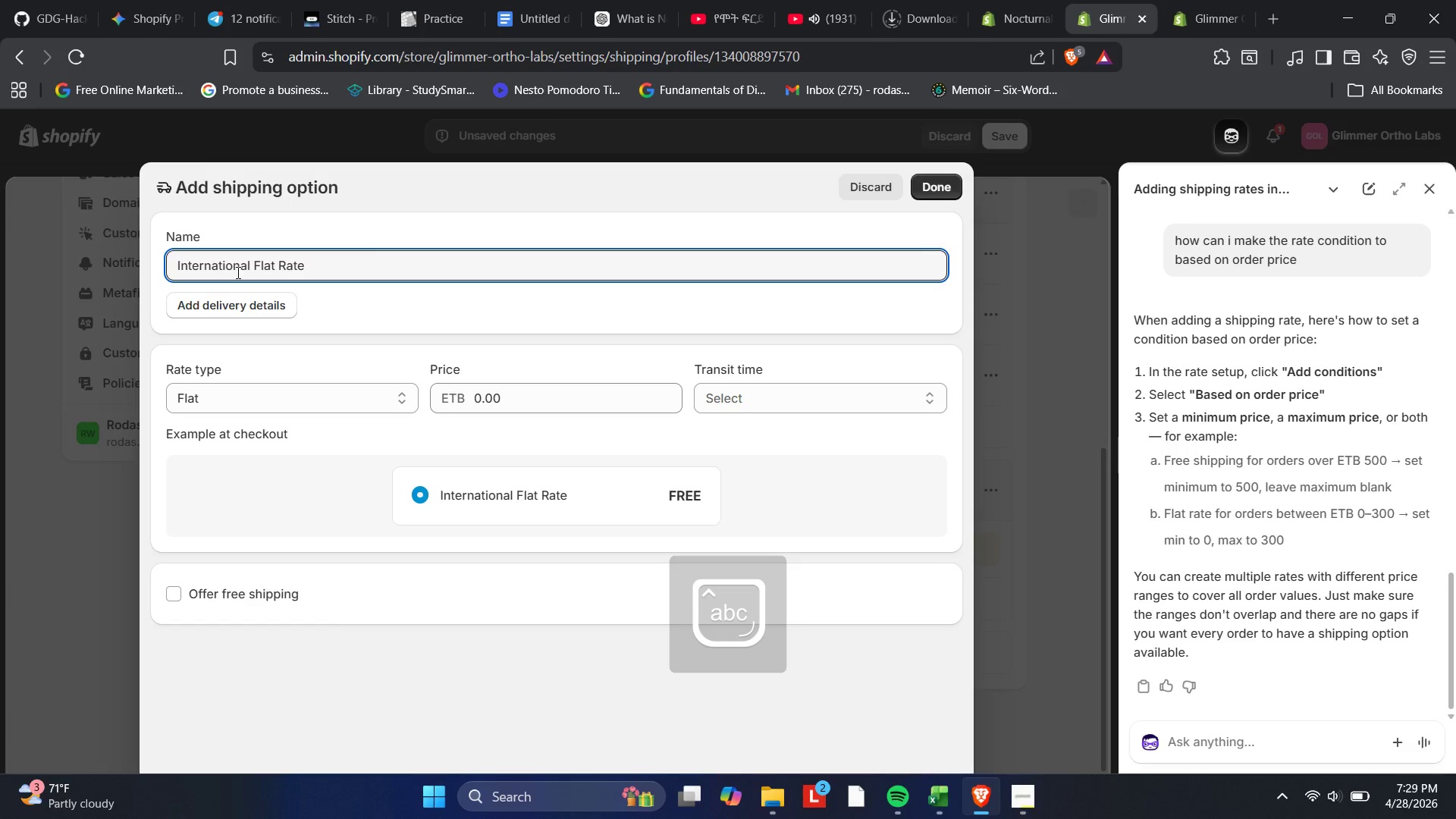 
hold_key(key=T, duration=0.38)
 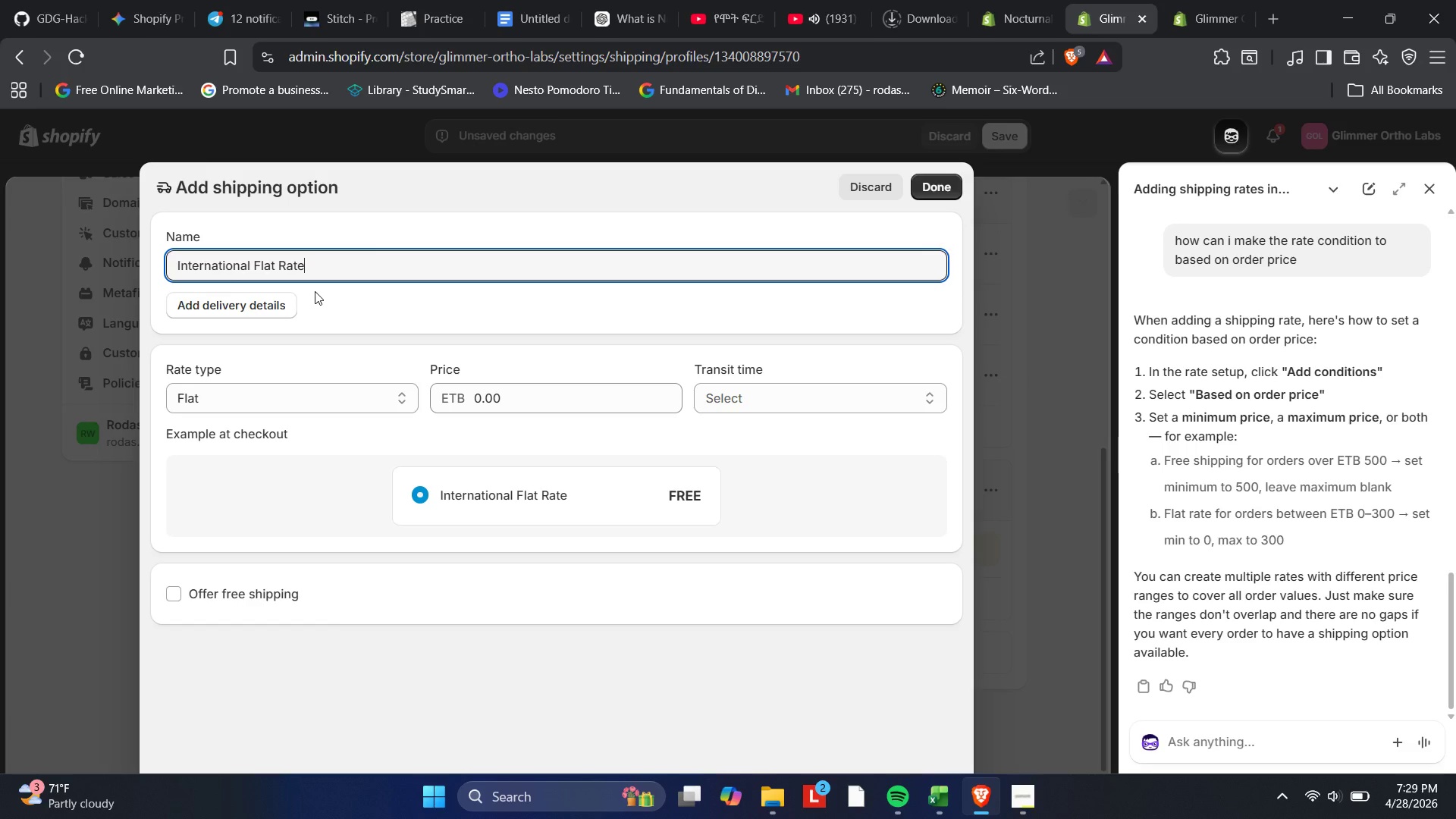 
wait(5.53)
 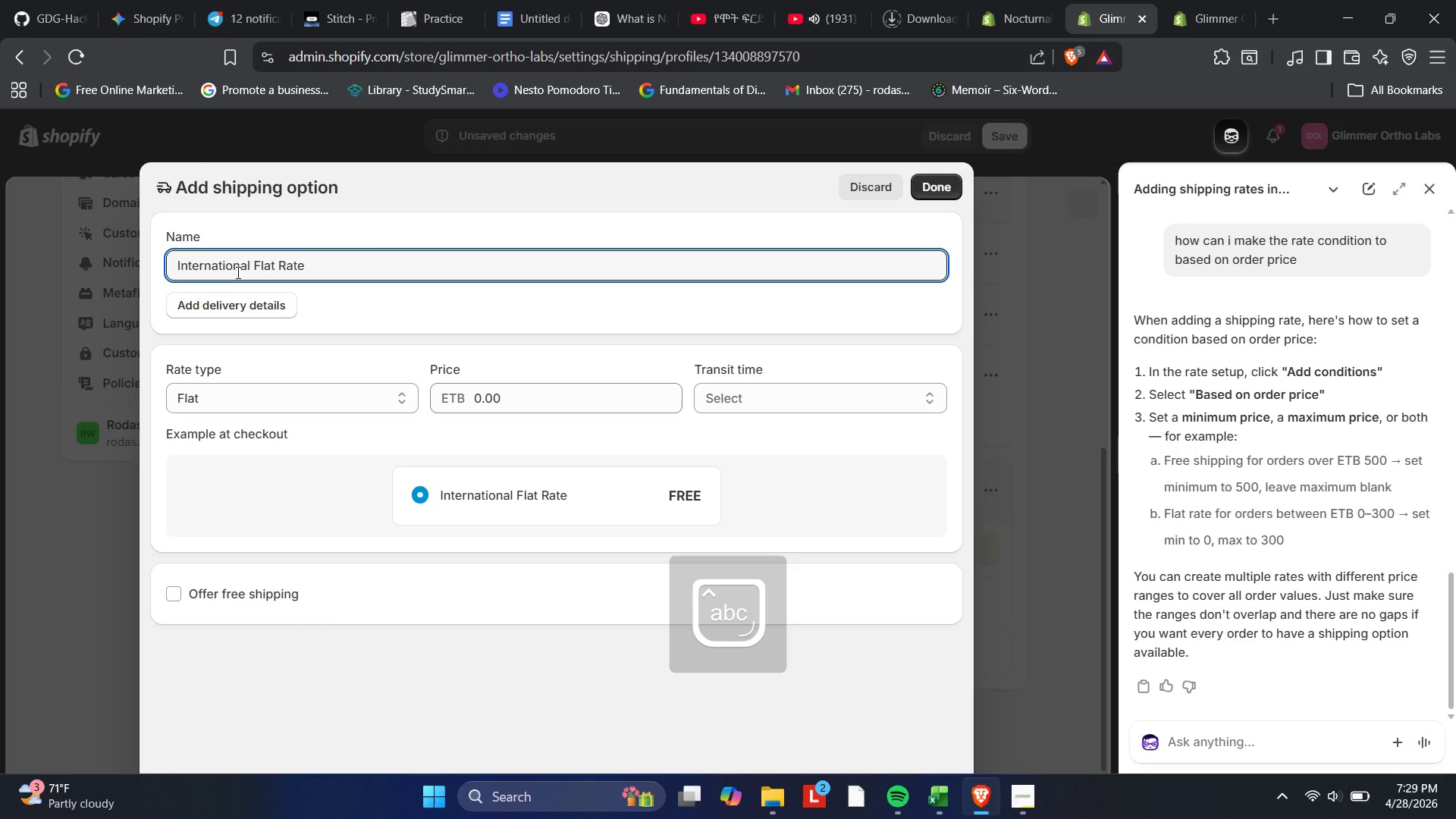 
left_click([476, 400])
 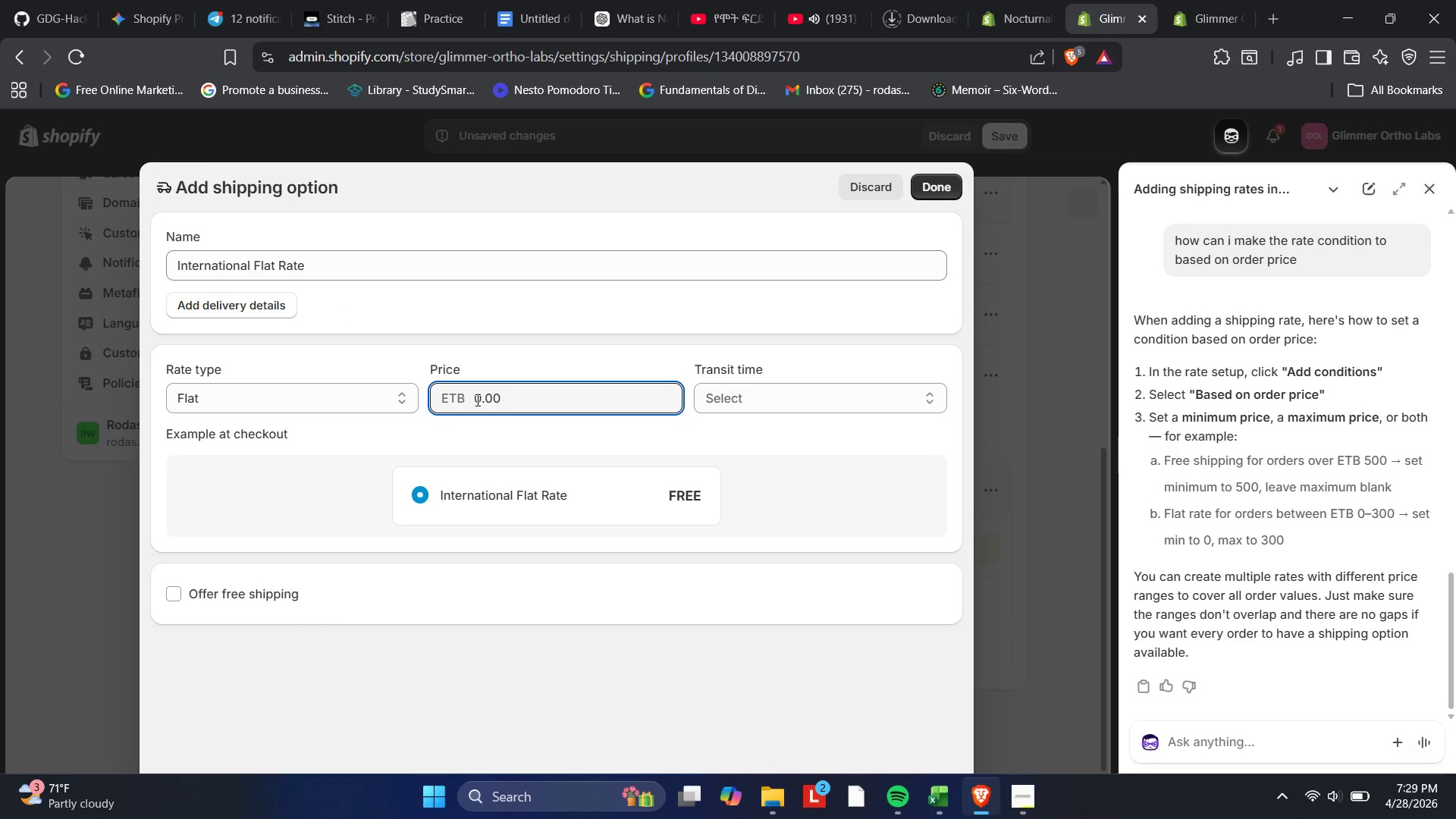 
key(Numpad2)
 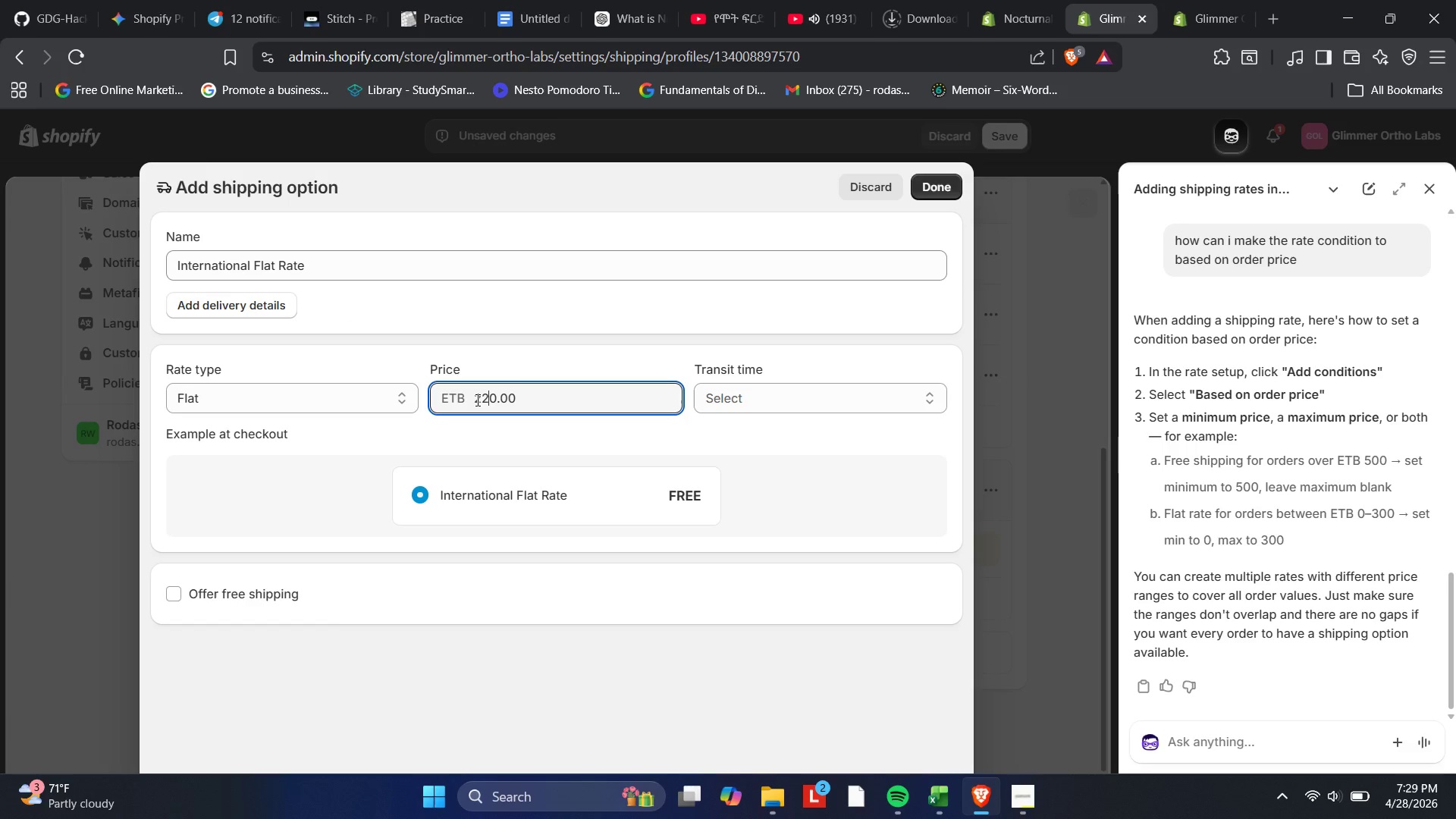 
key(Numpad2)
 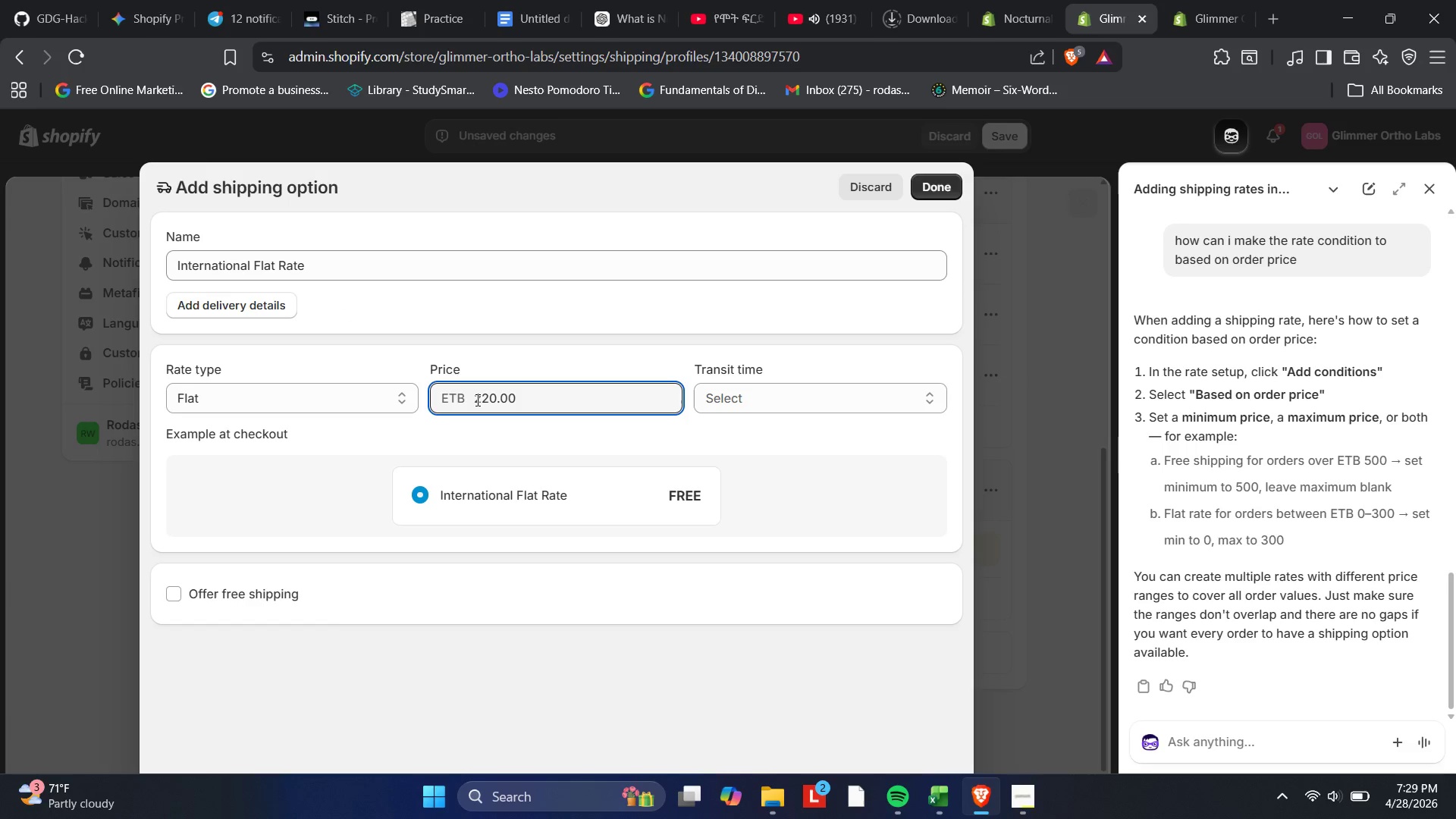 
key(ArrowRight)
 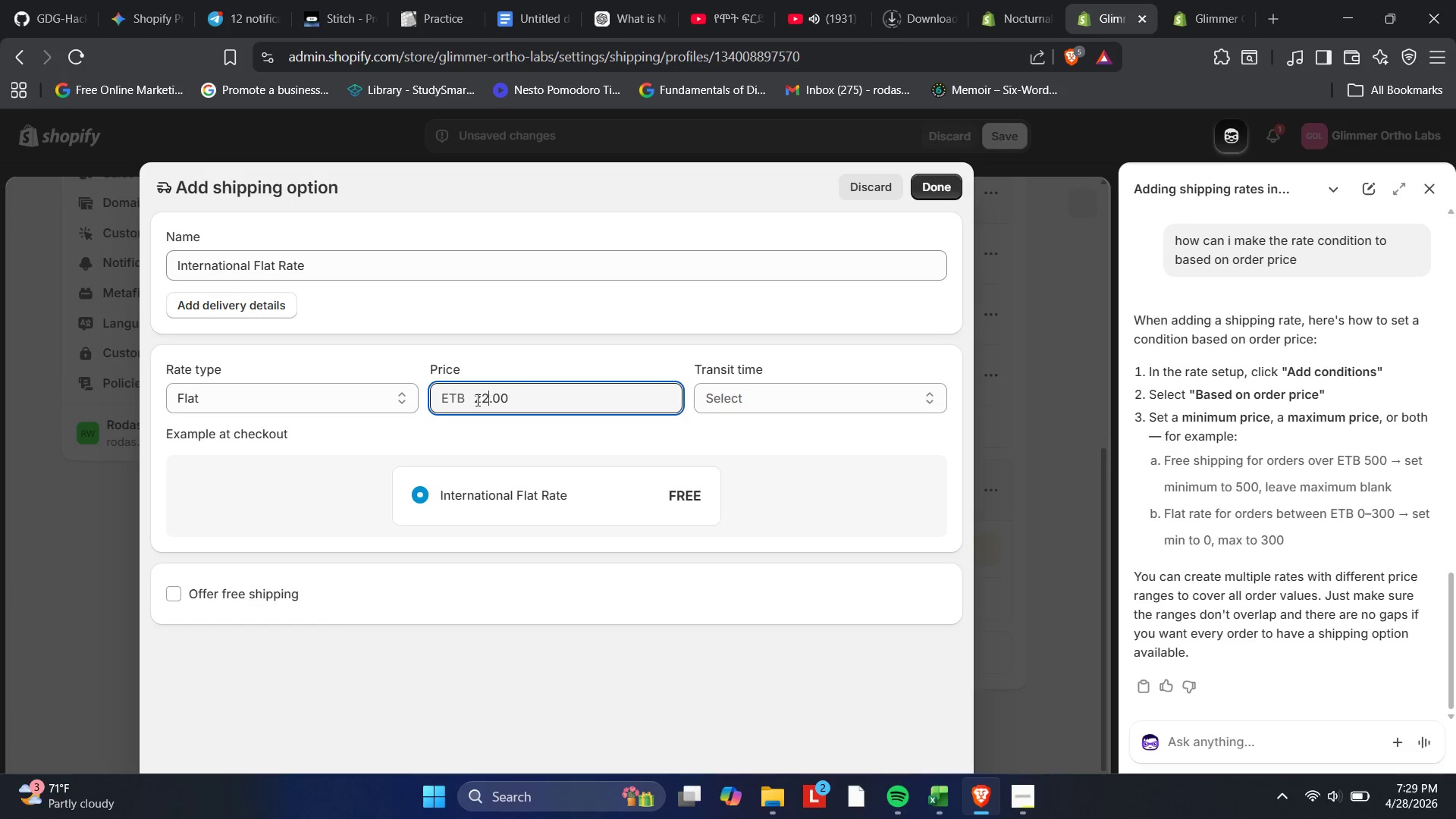 
key(Backspace)
 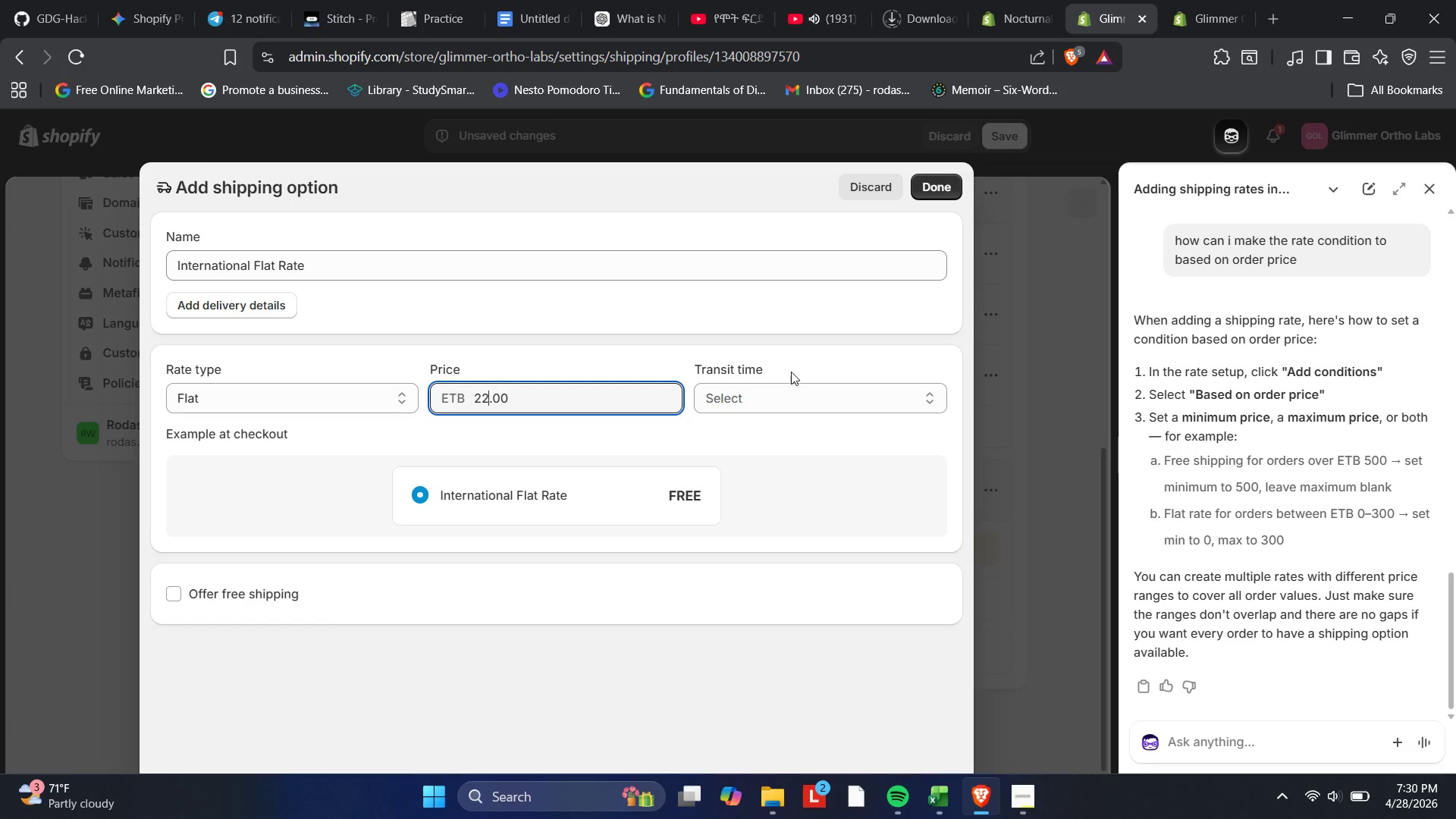 
left_click([802, 402])
 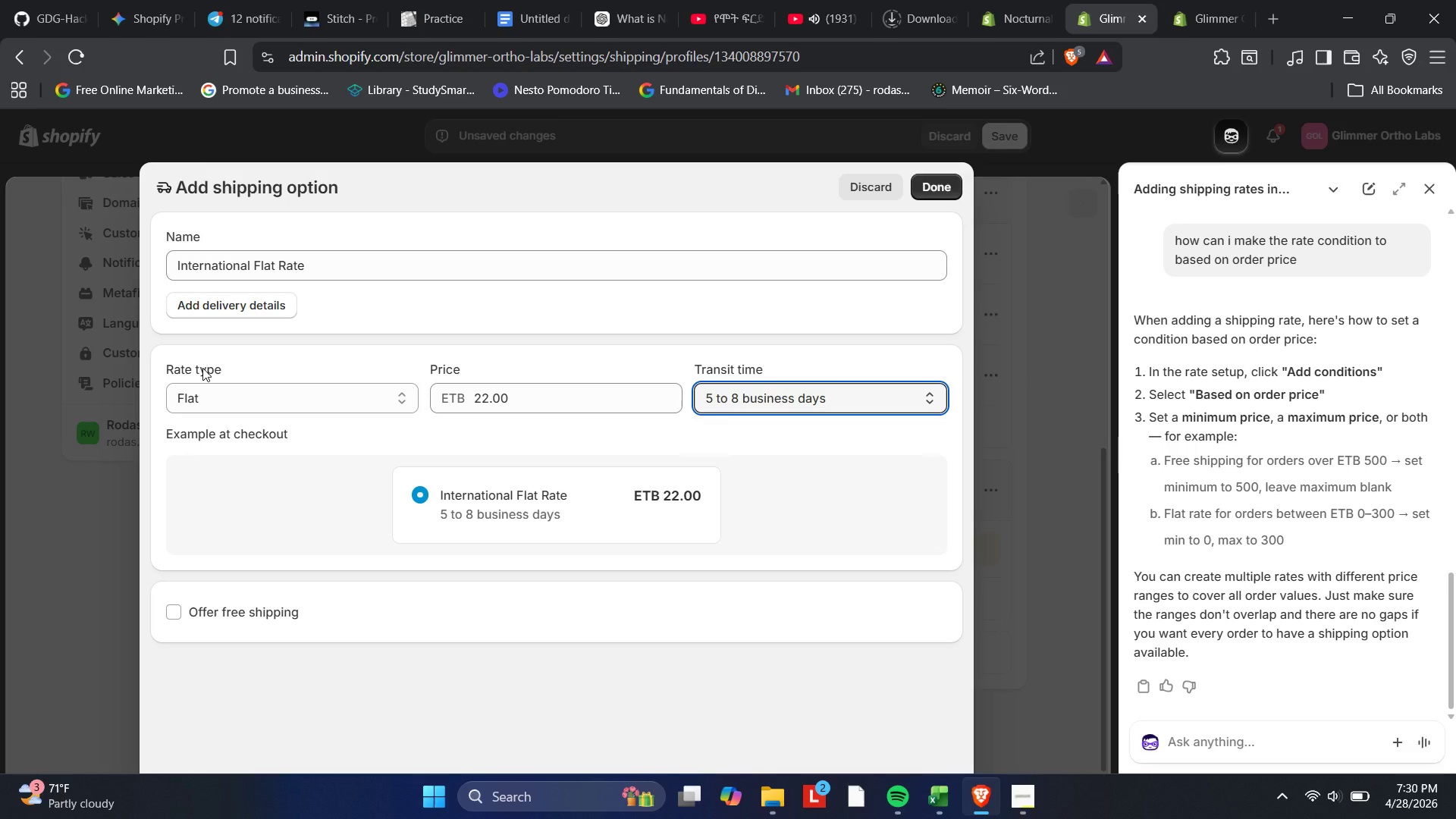 
wait(10.98)
 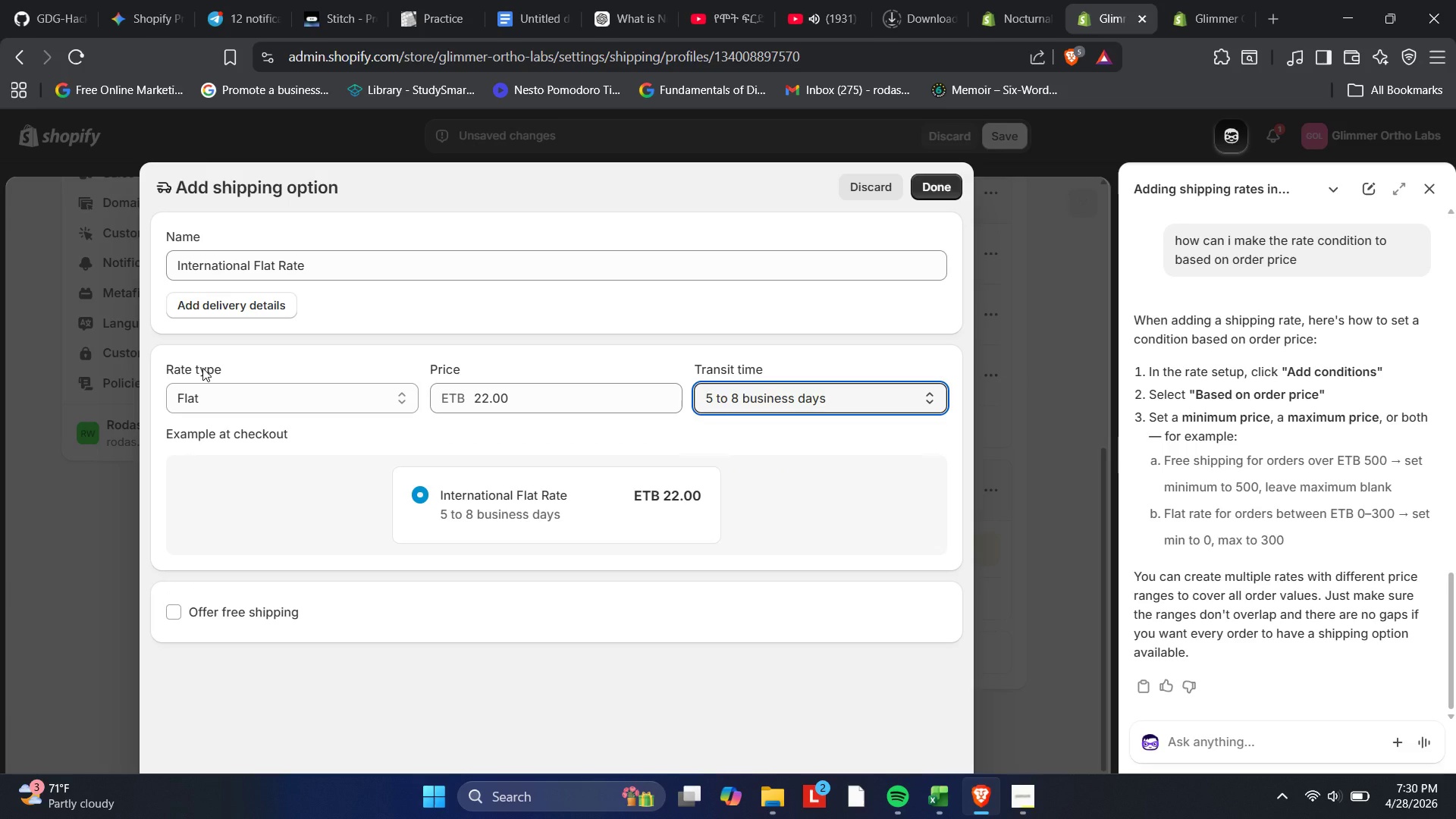 
left_click([930, 186])
 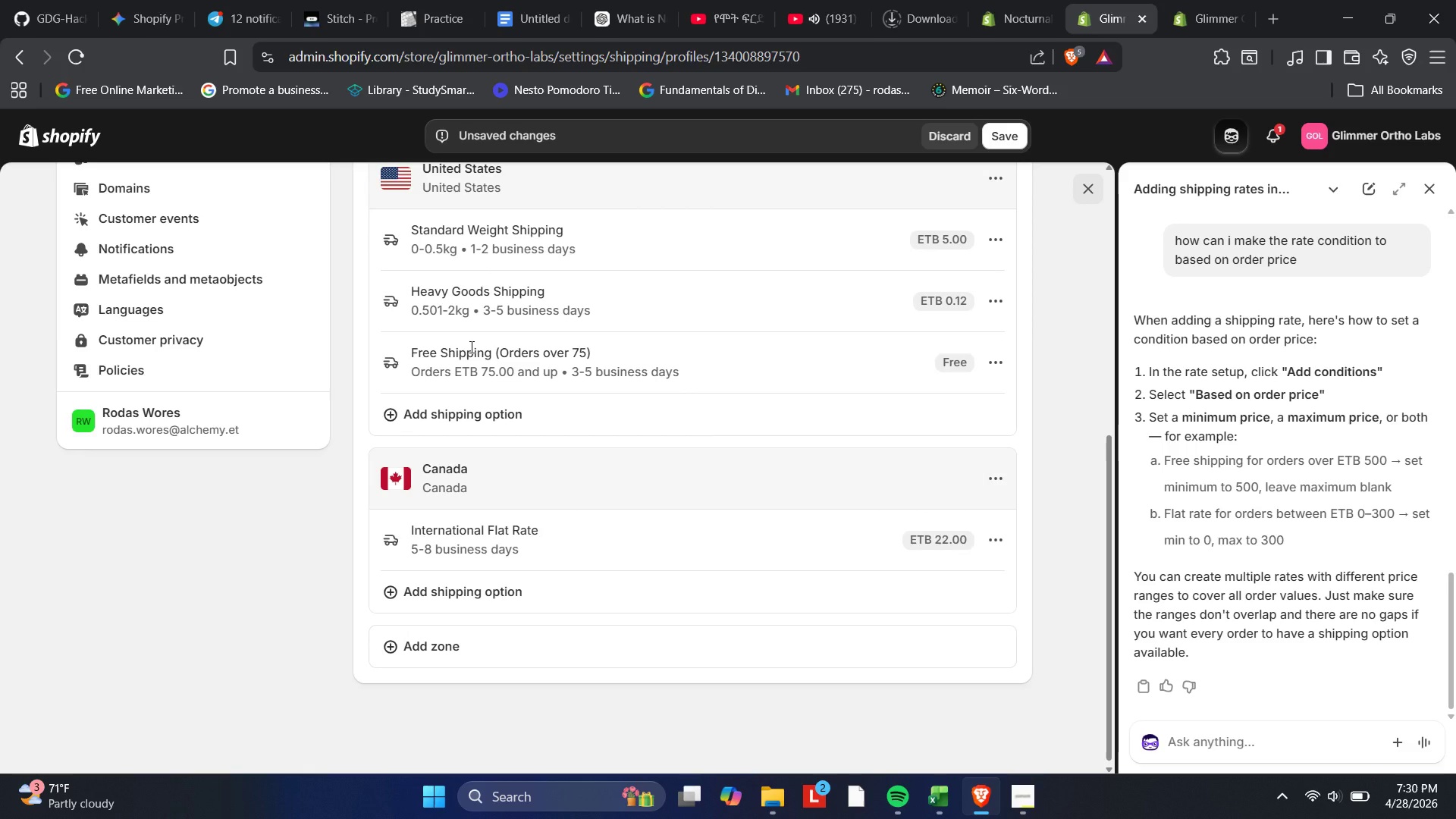 
wait(14.42)
 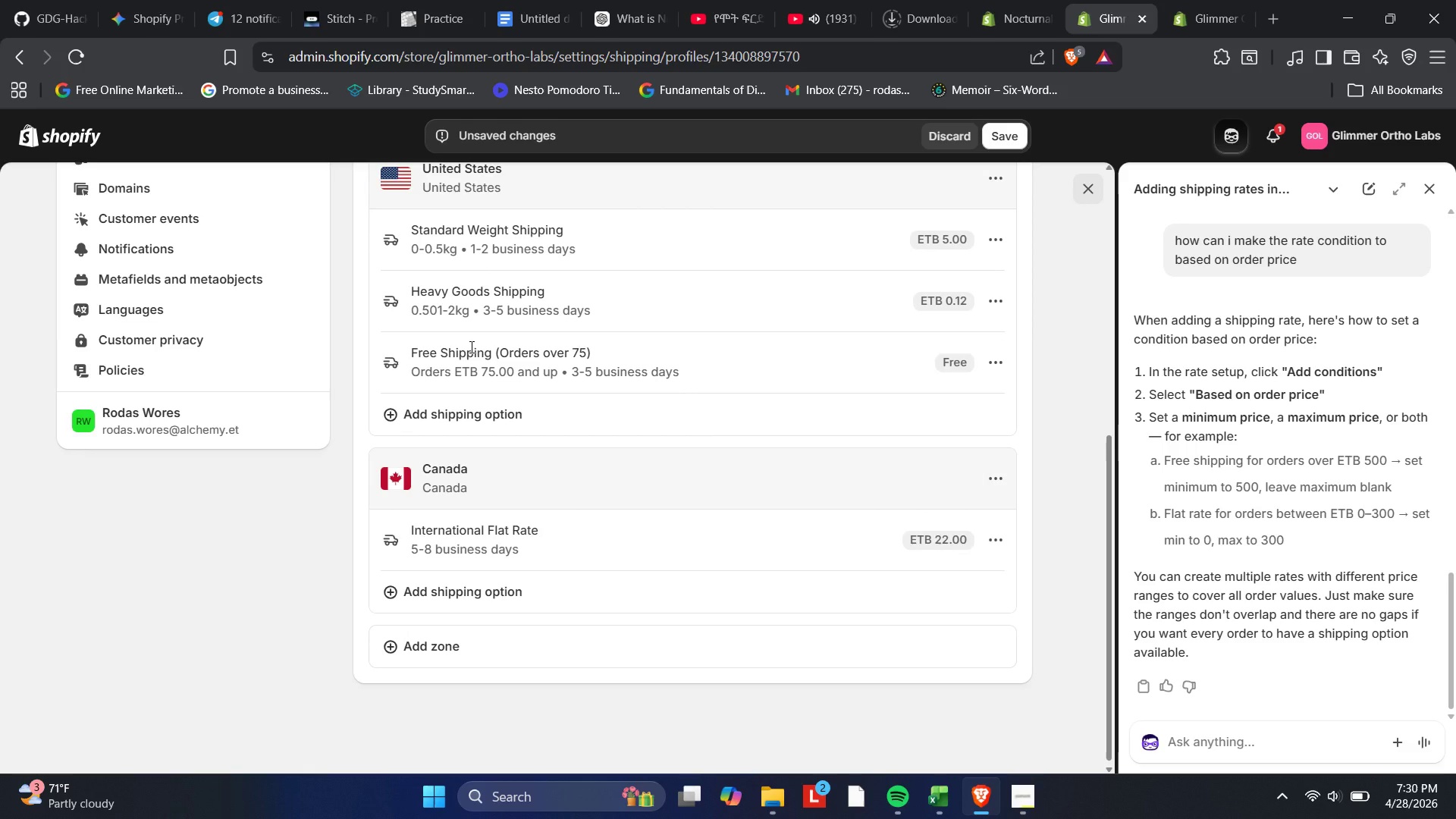 
left_click([1004, 130])
 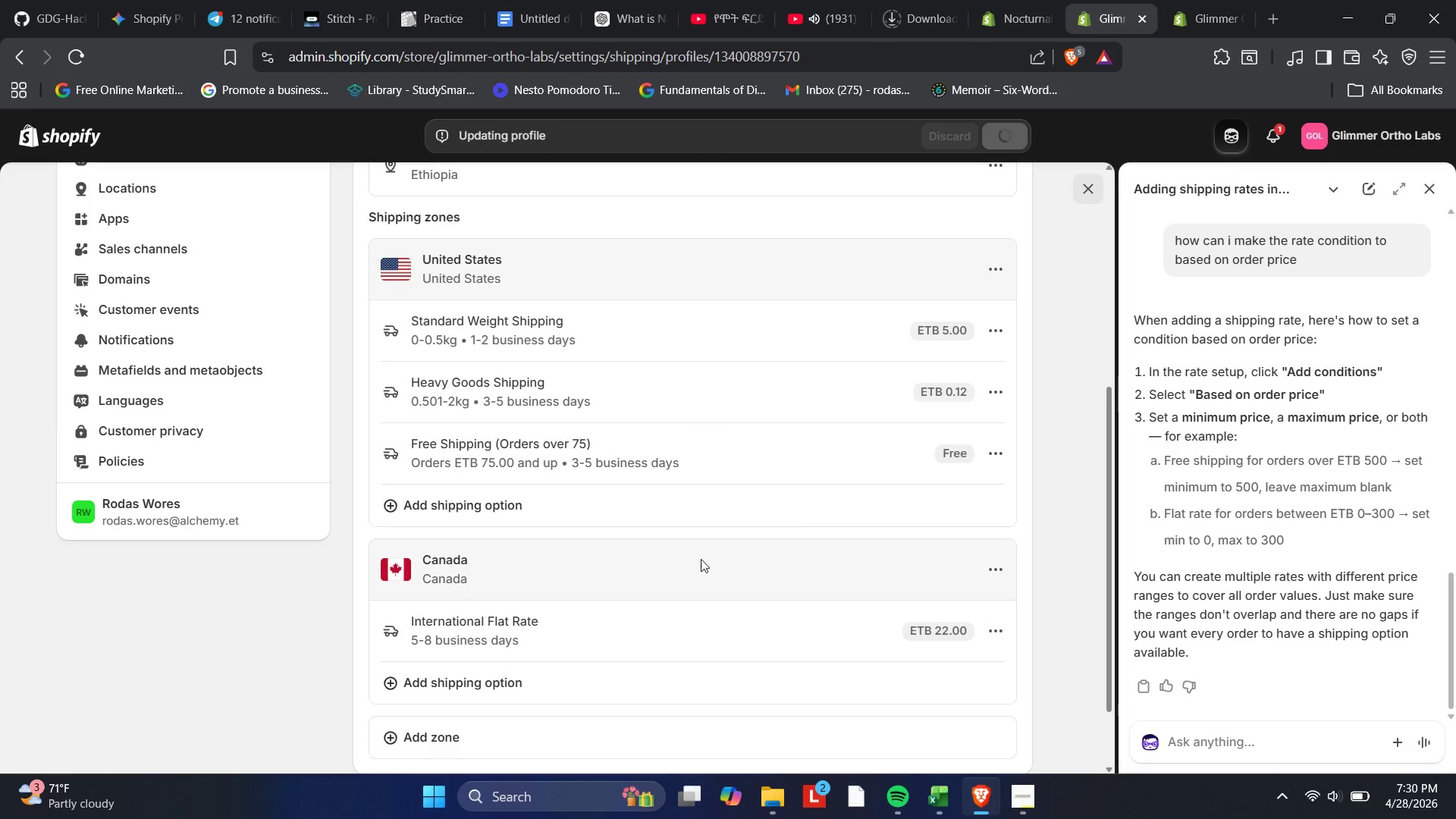 
scroll: coordinate [684, 563], scroll_direction: up, amount: 1.0
 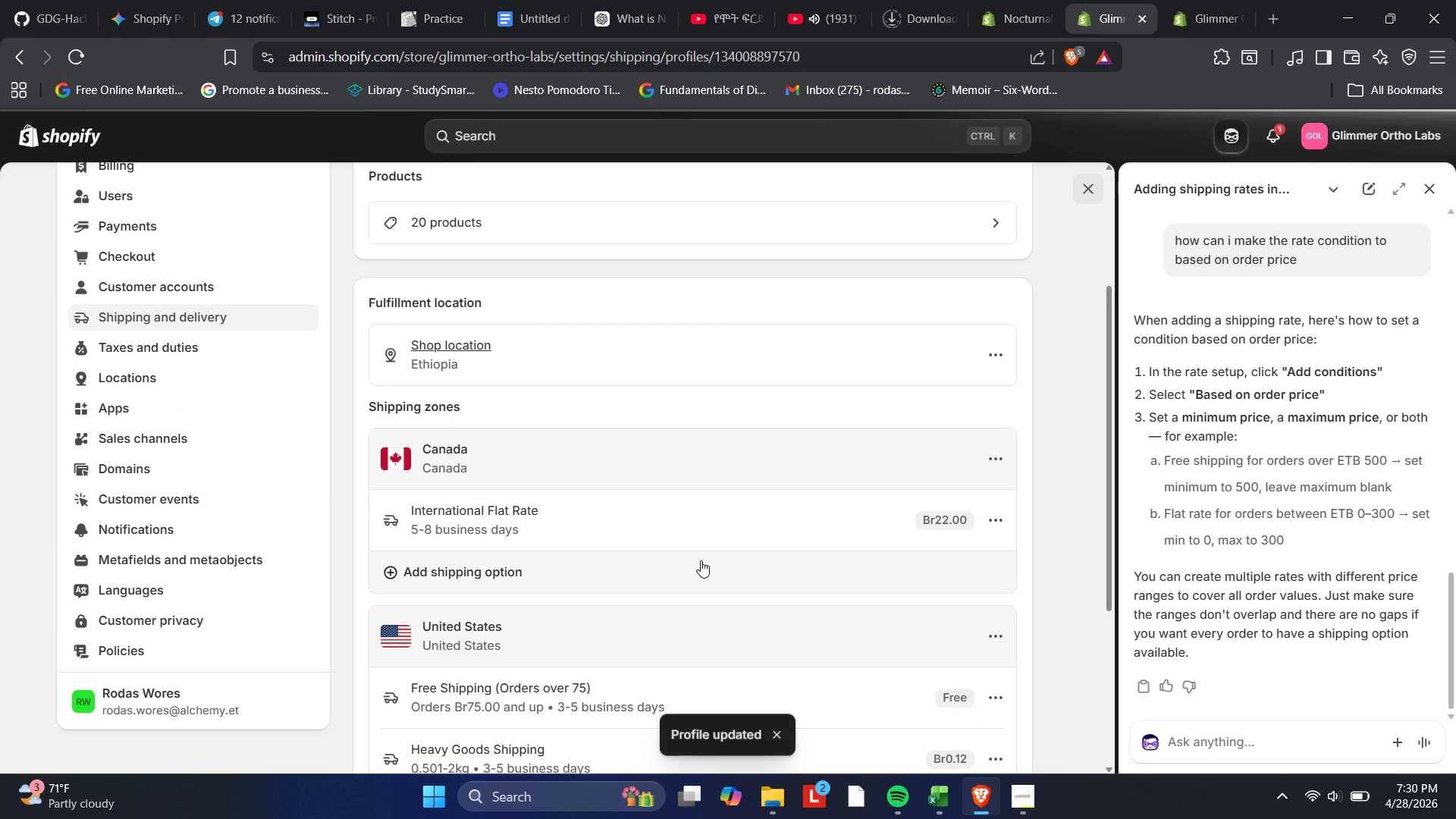 
scroll: coordinate [897, 537], scroll_direction: down, amount: 1.0
 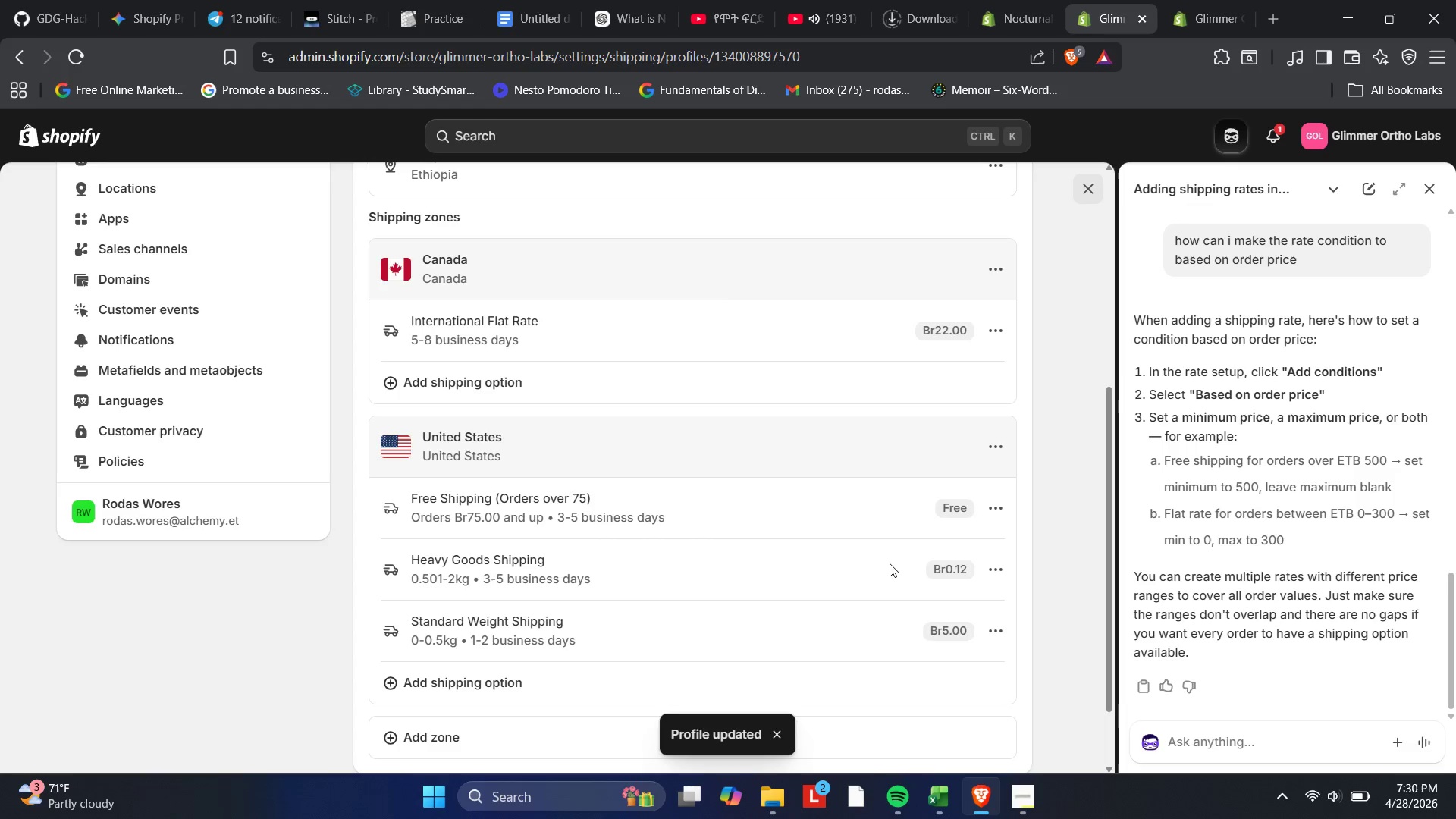 
left_click([895, 563])
 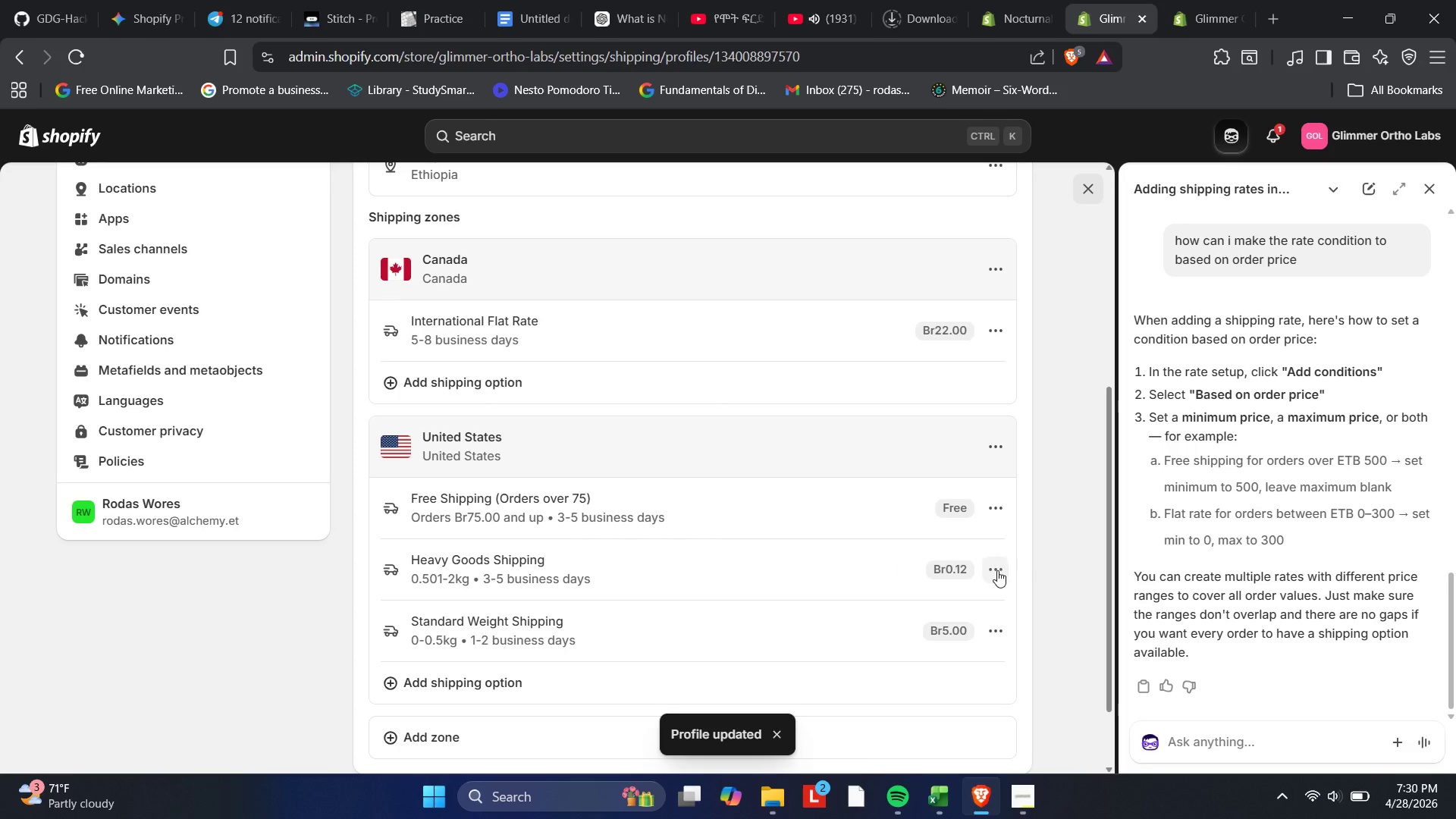 
left_click([996, 570])
 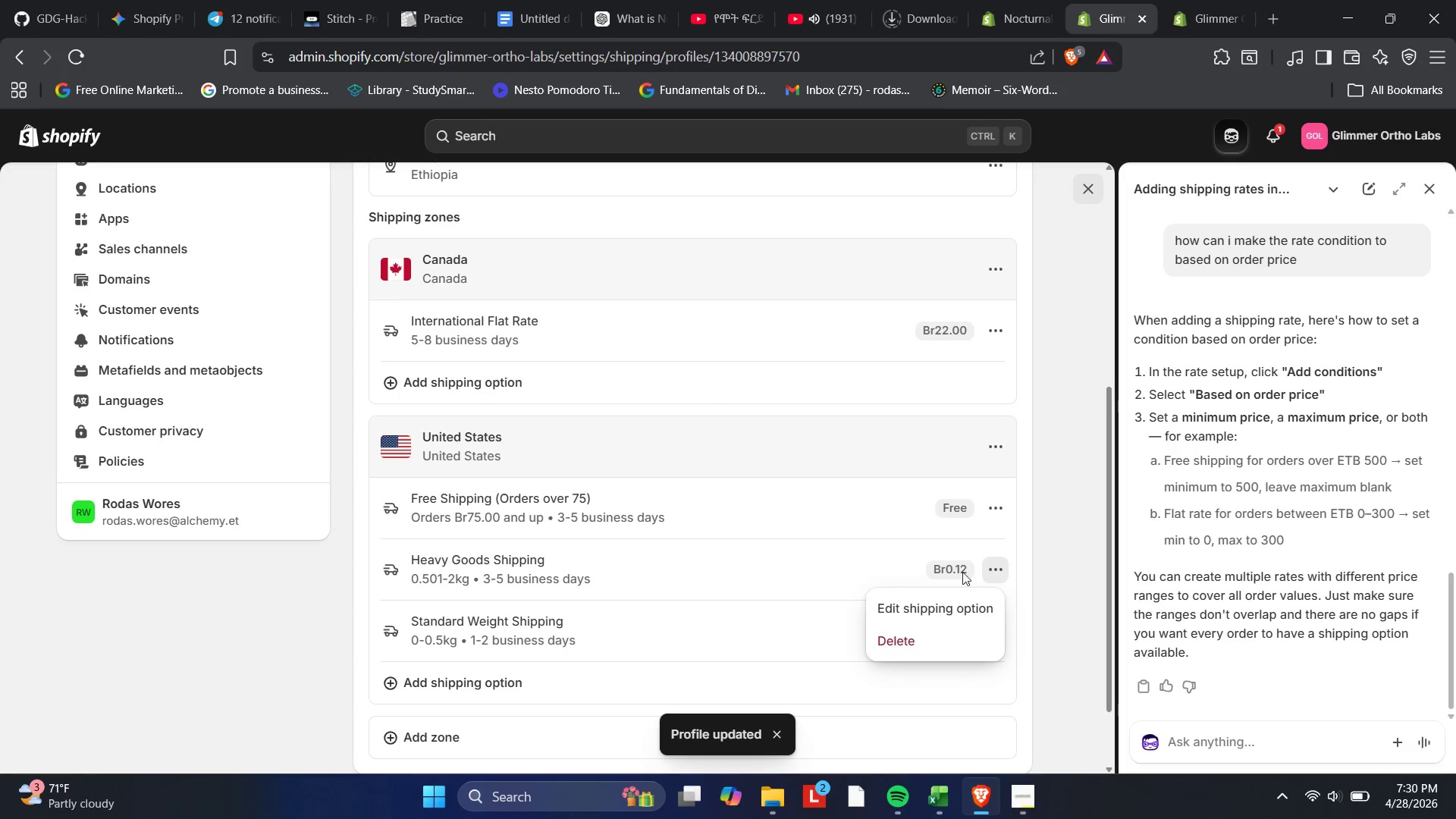 
left_click([939, 610])
 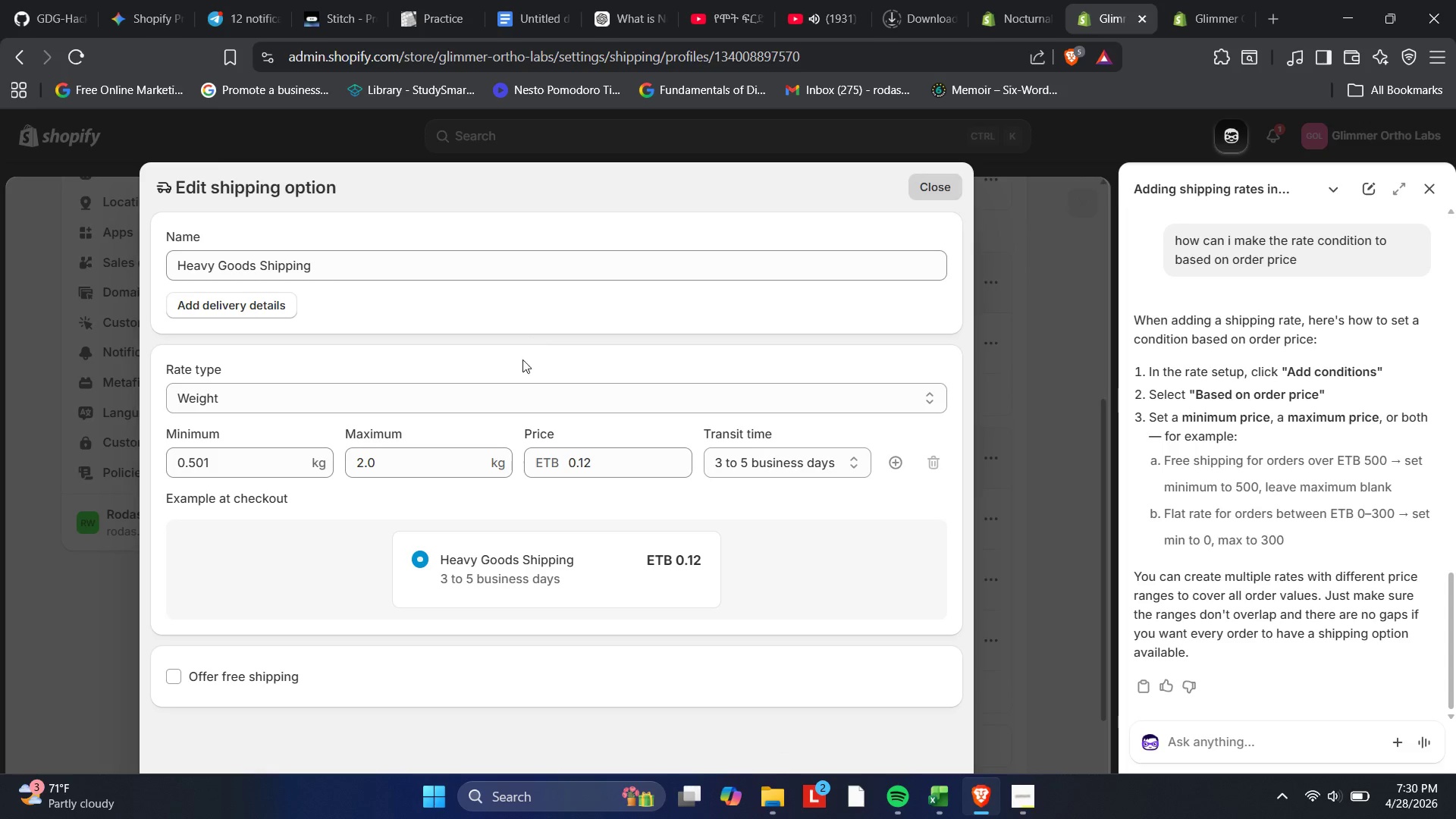 
wait(5.31)
 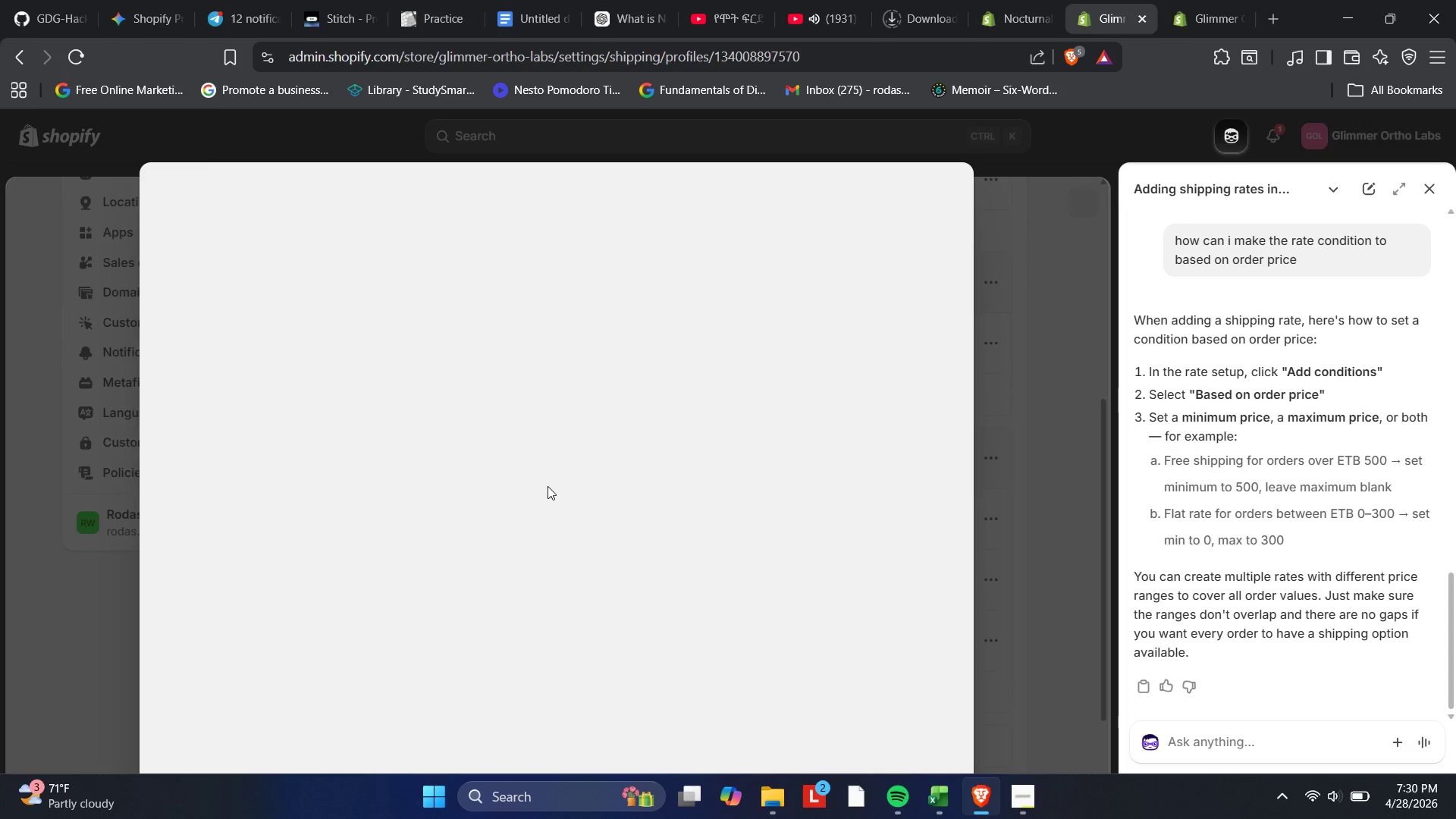 
left_click([581, 470])
 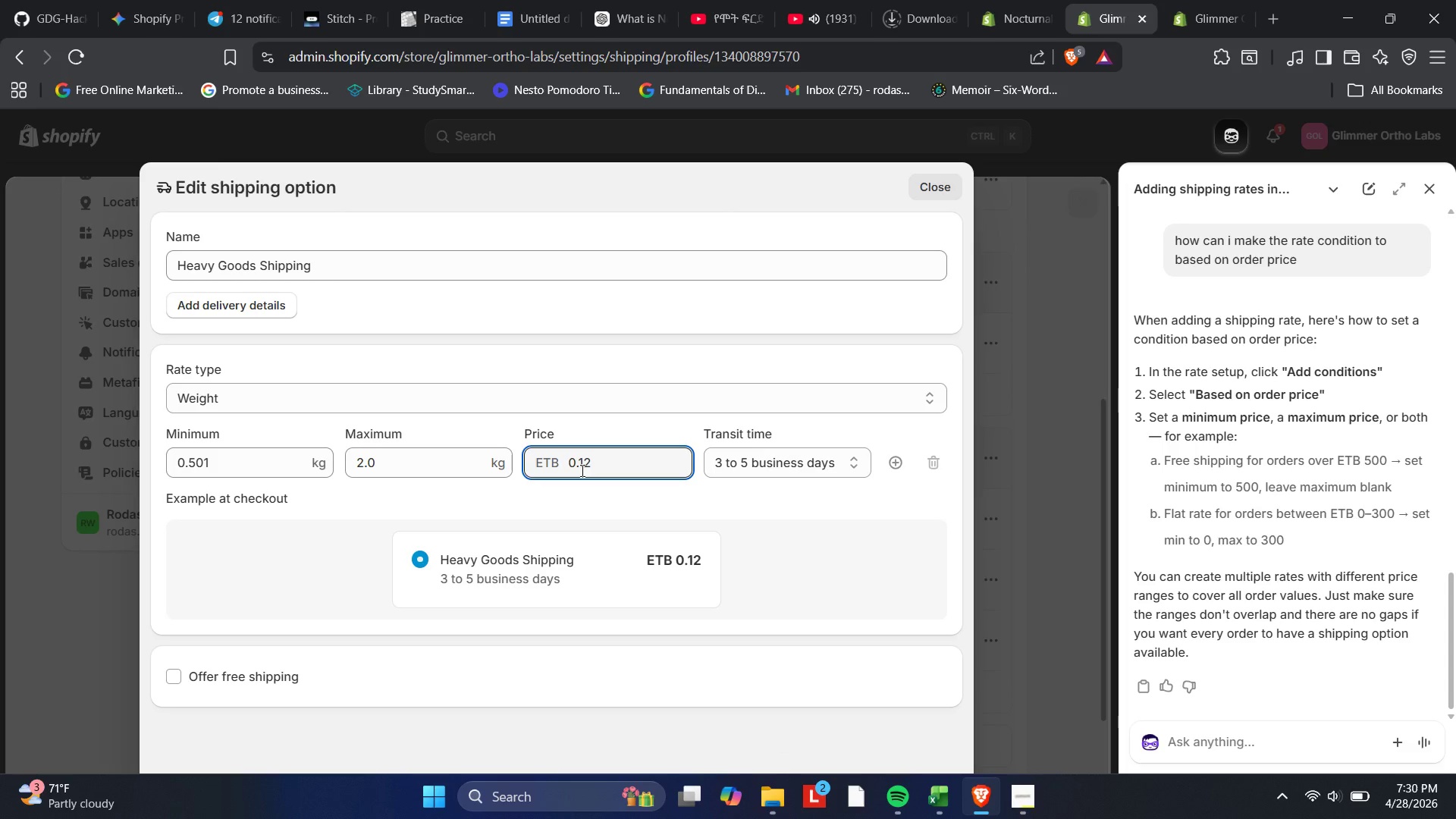 
key(ArrowLeft)
 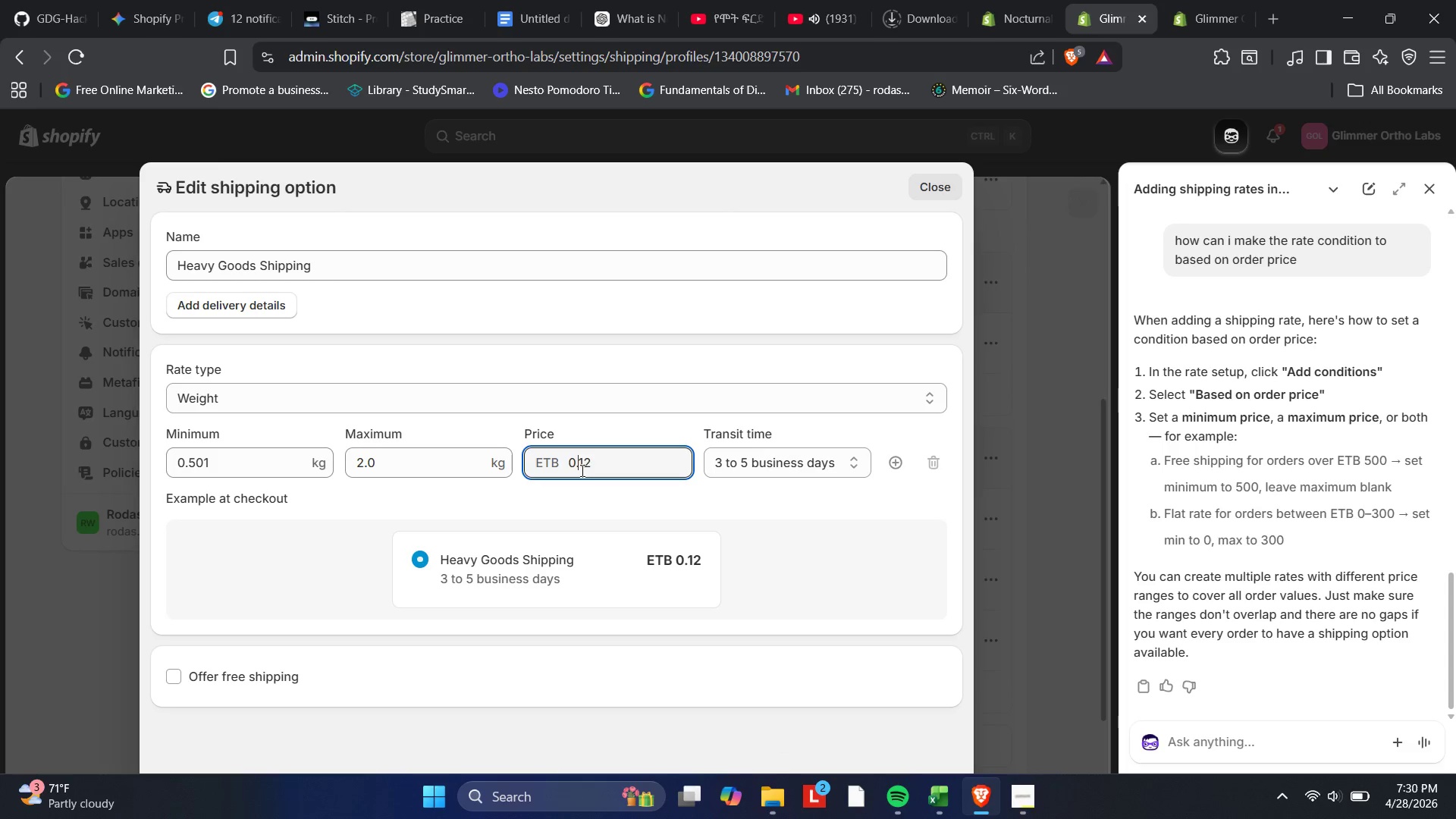 
key(Backspace)
 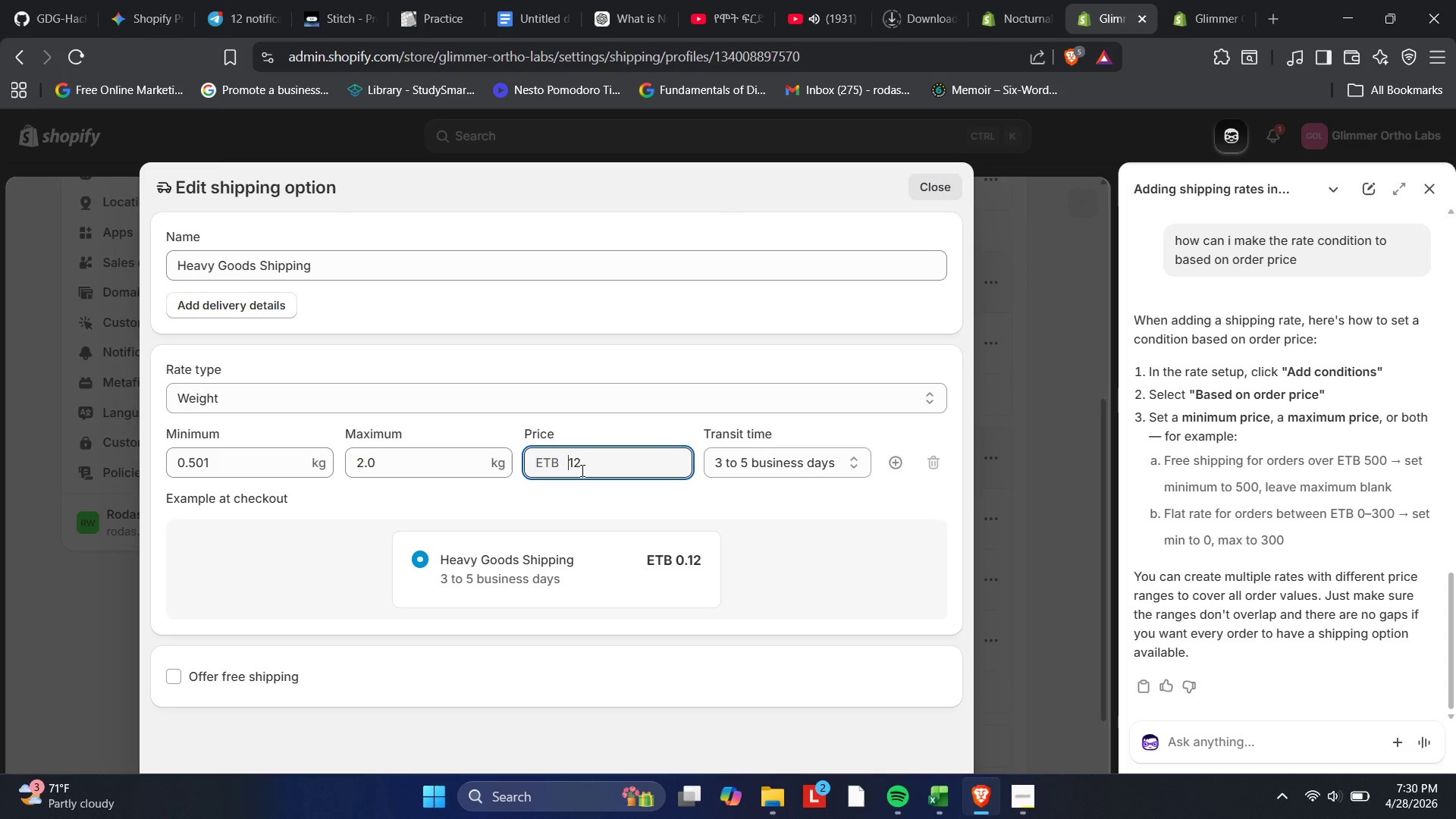 
key(Backspace)
 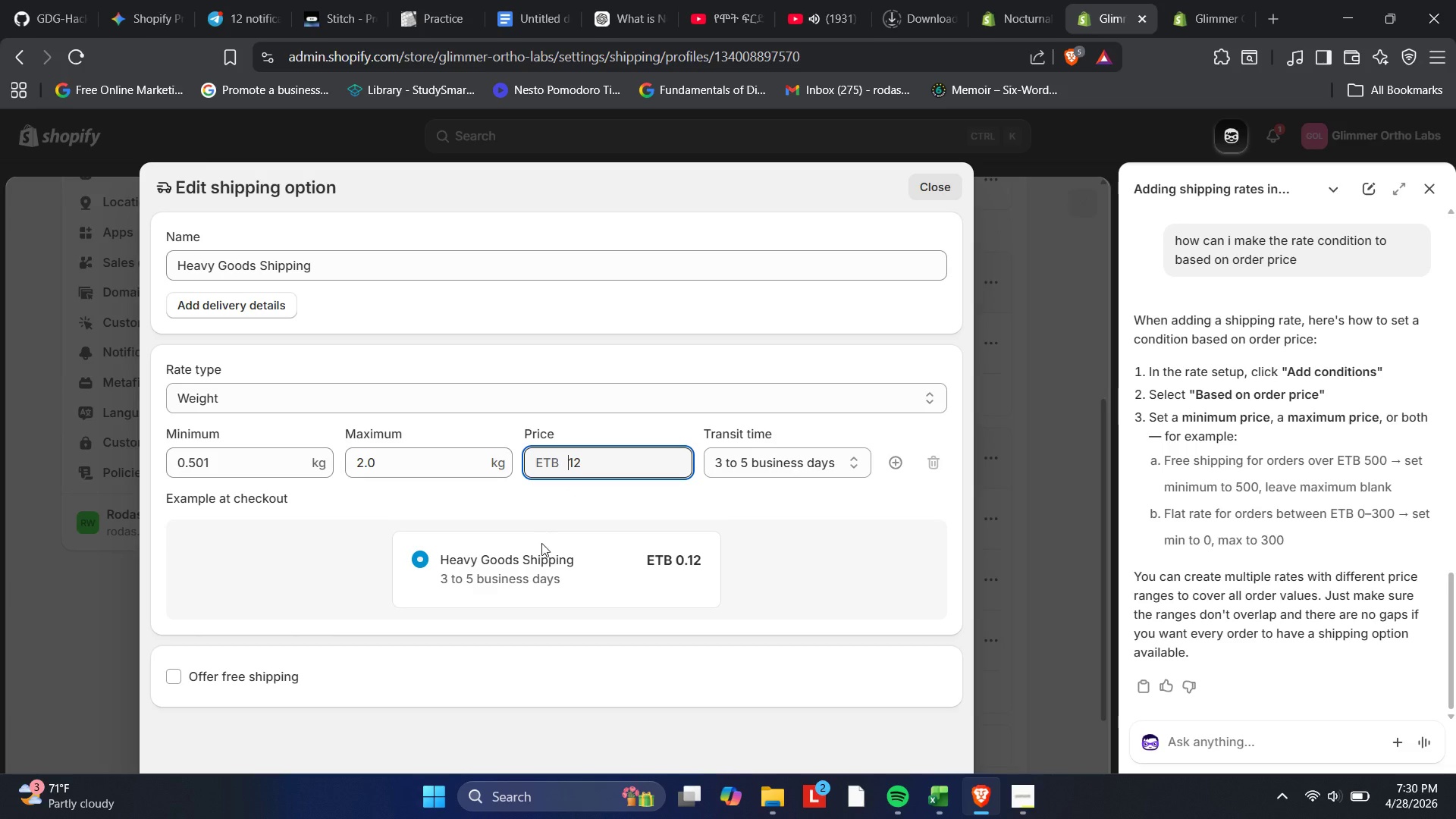 
left_click([543, 532])
 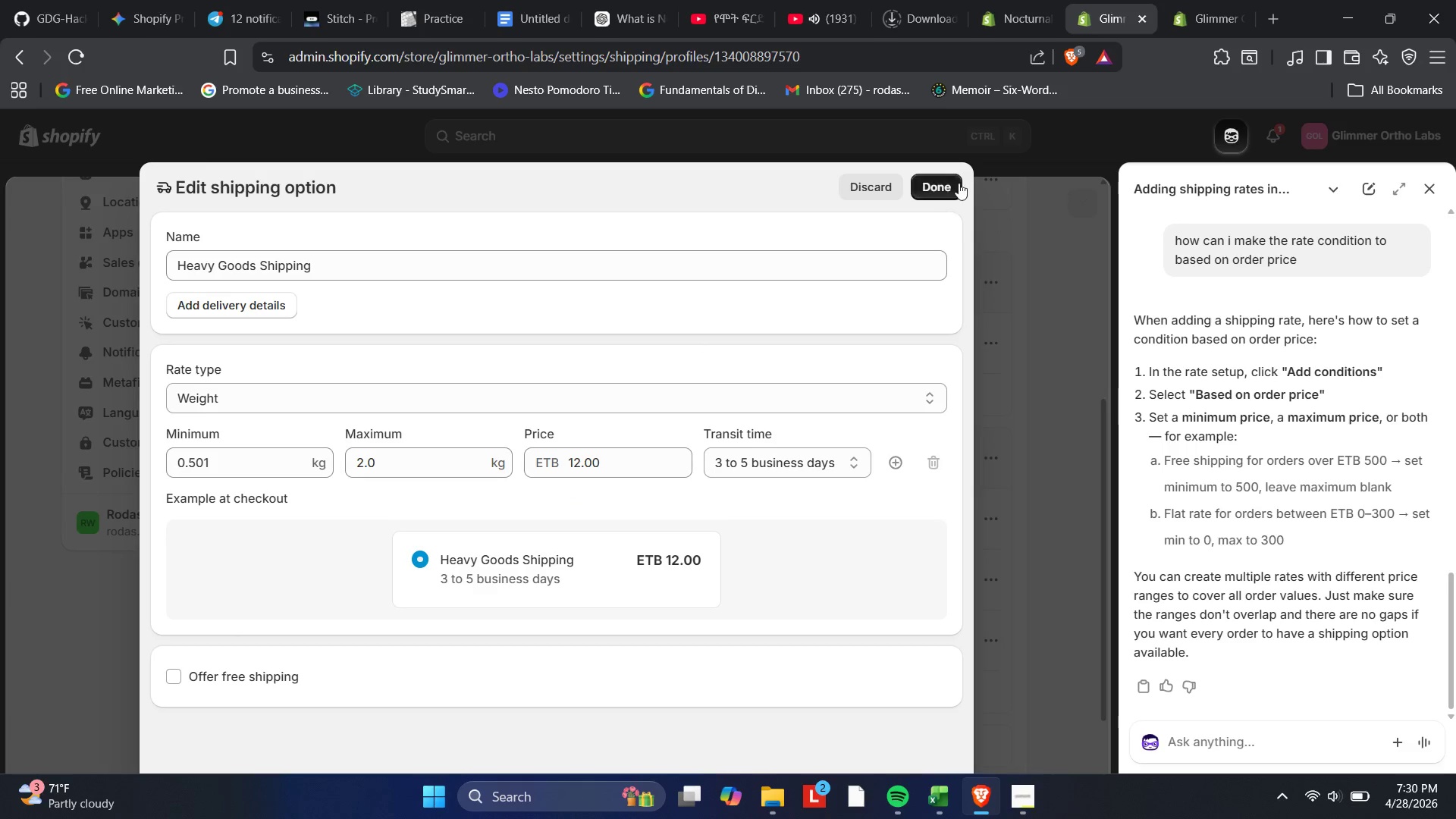 
left_click([944, 188])
 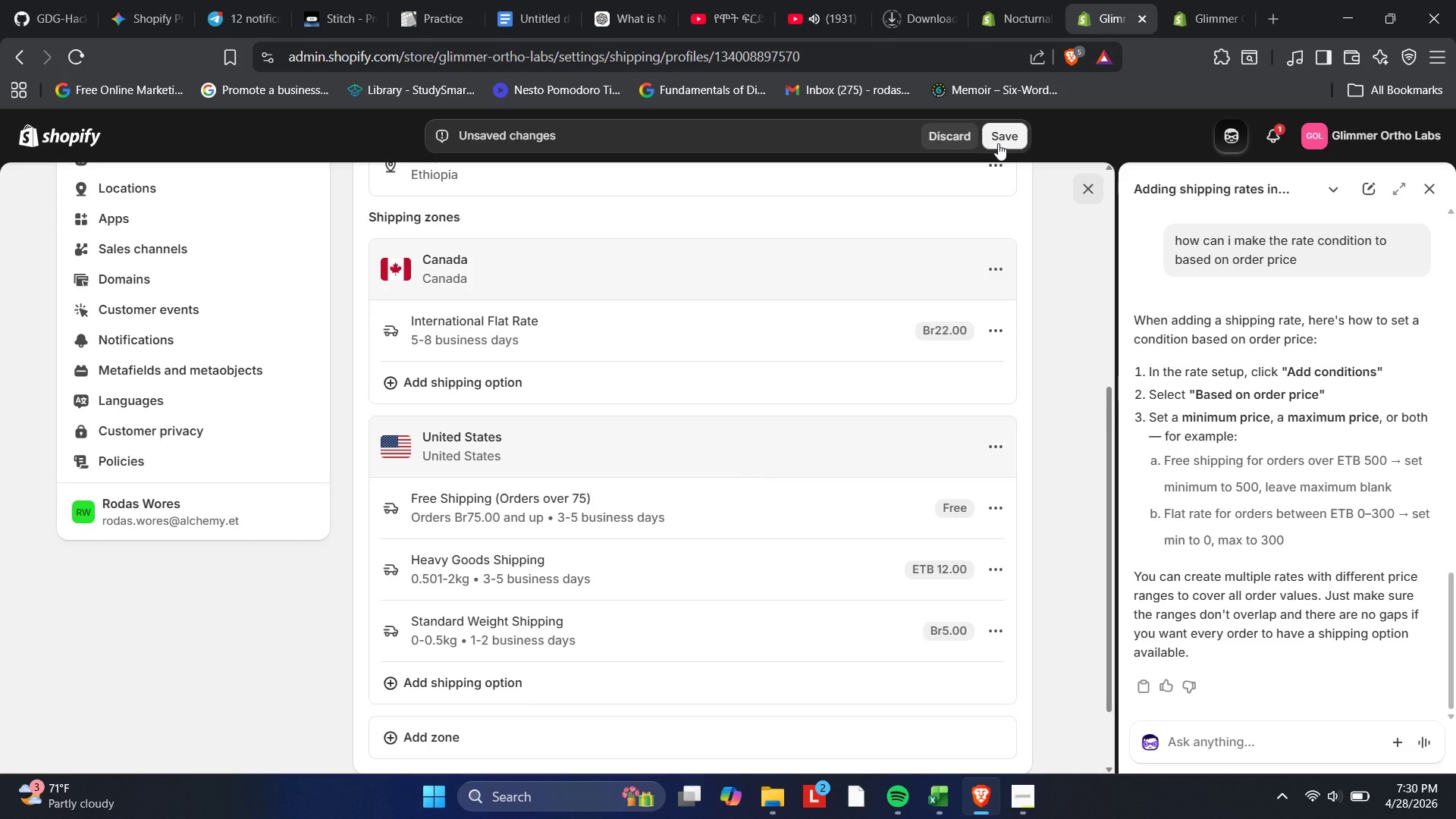 
wait(8.66)
 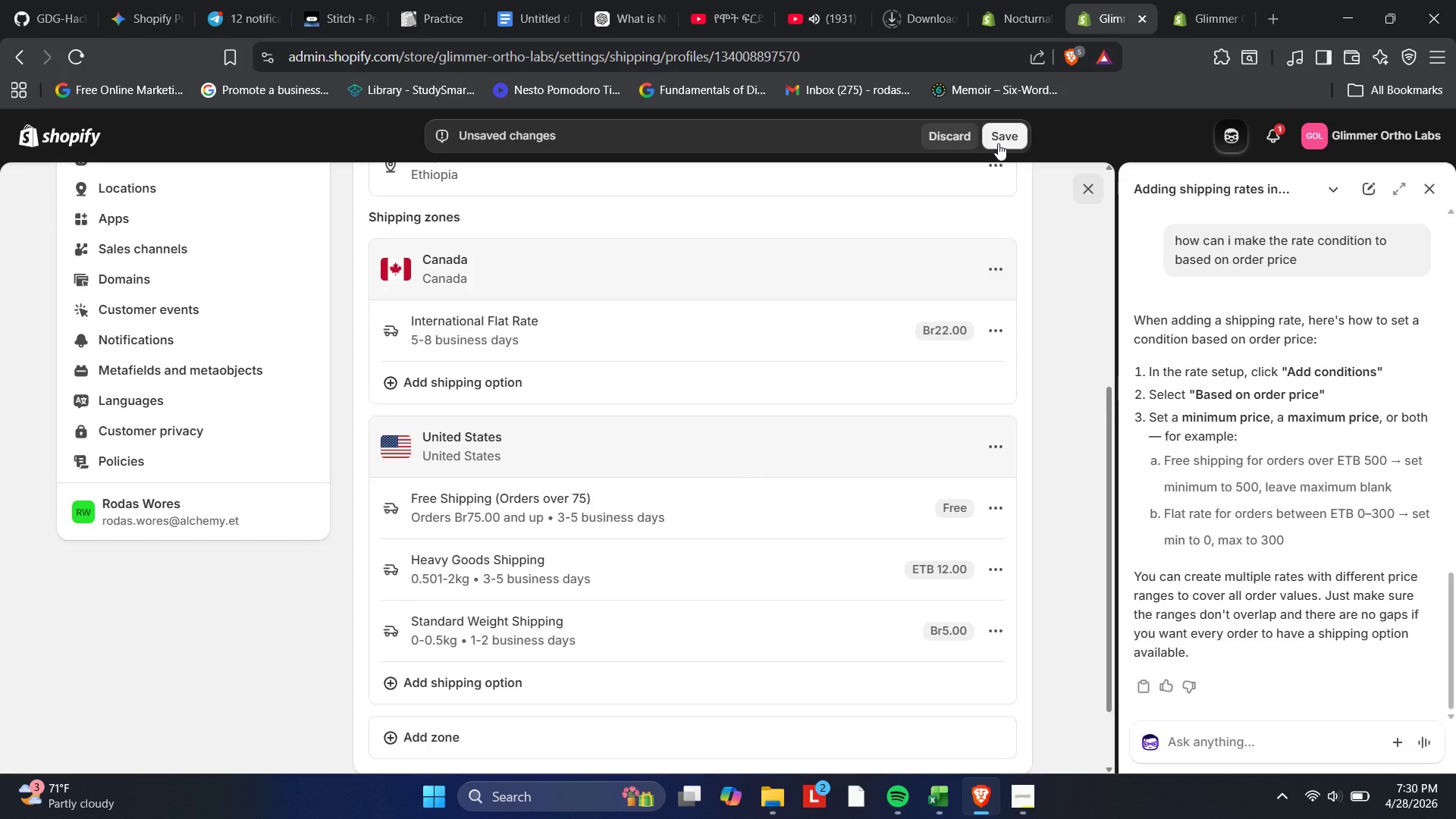 
left_click([951, 626])
 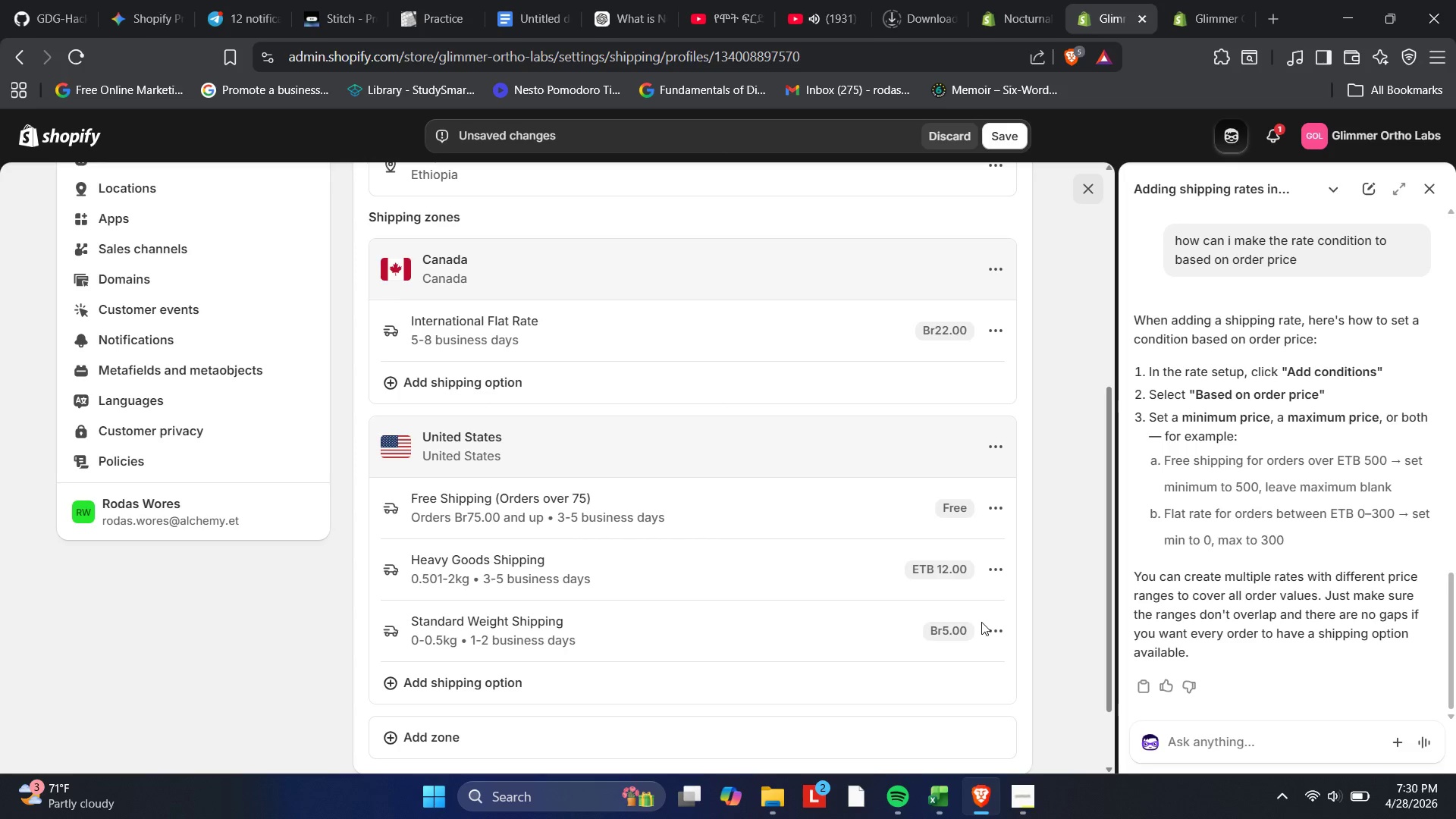 
left_click([987, 626])
 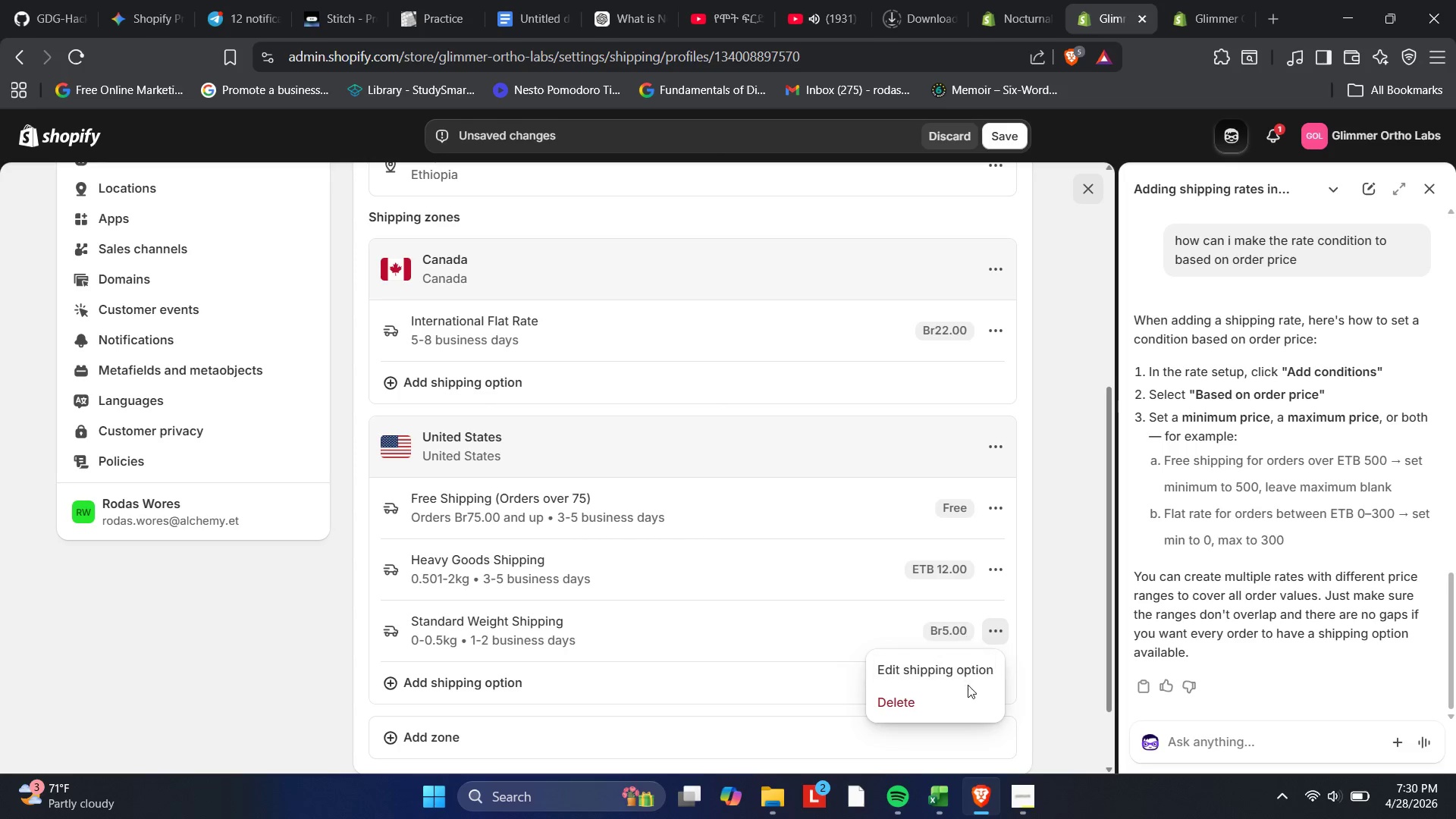 
left_click([965, 663])
 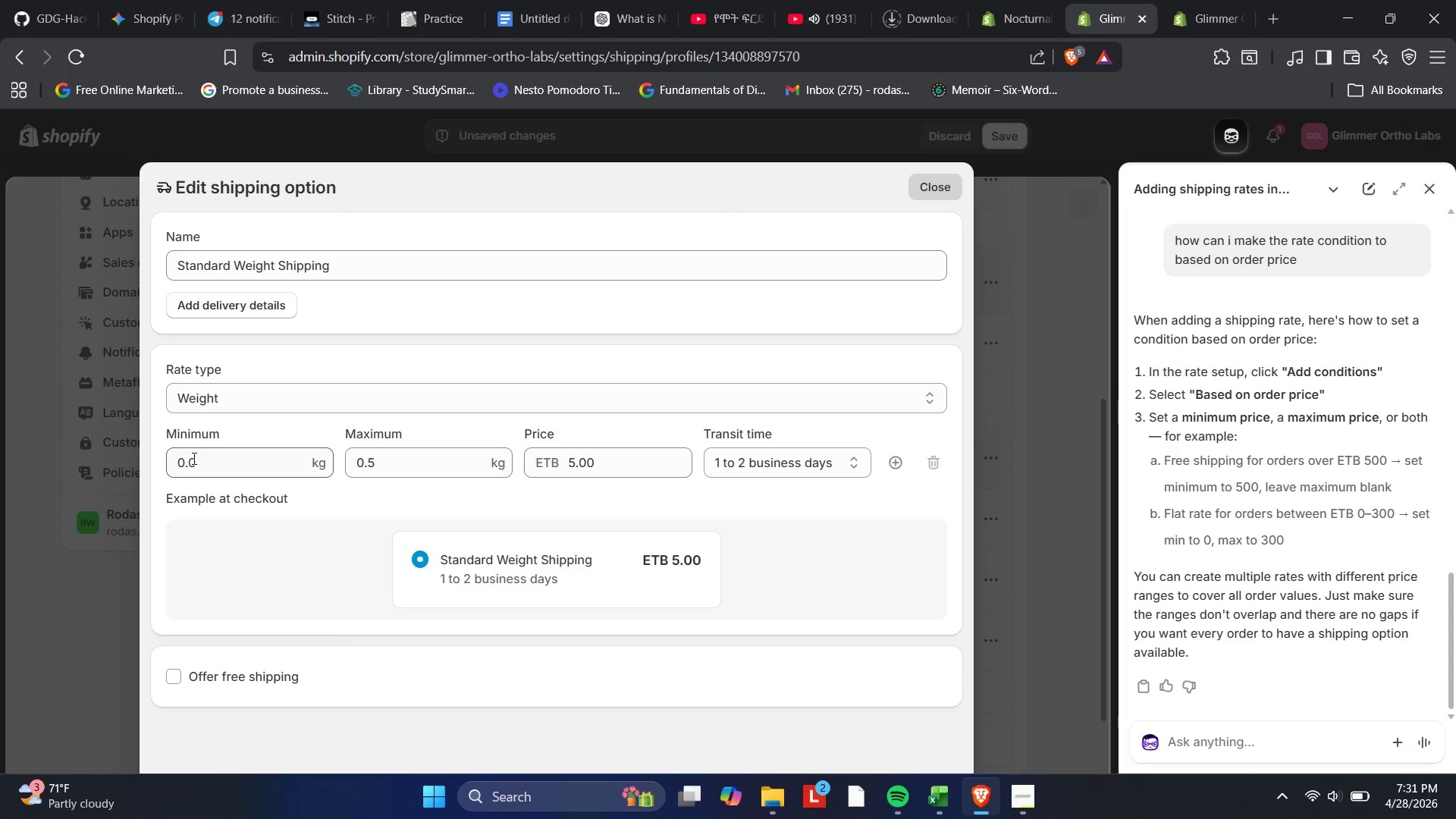 
wait(7.2)
 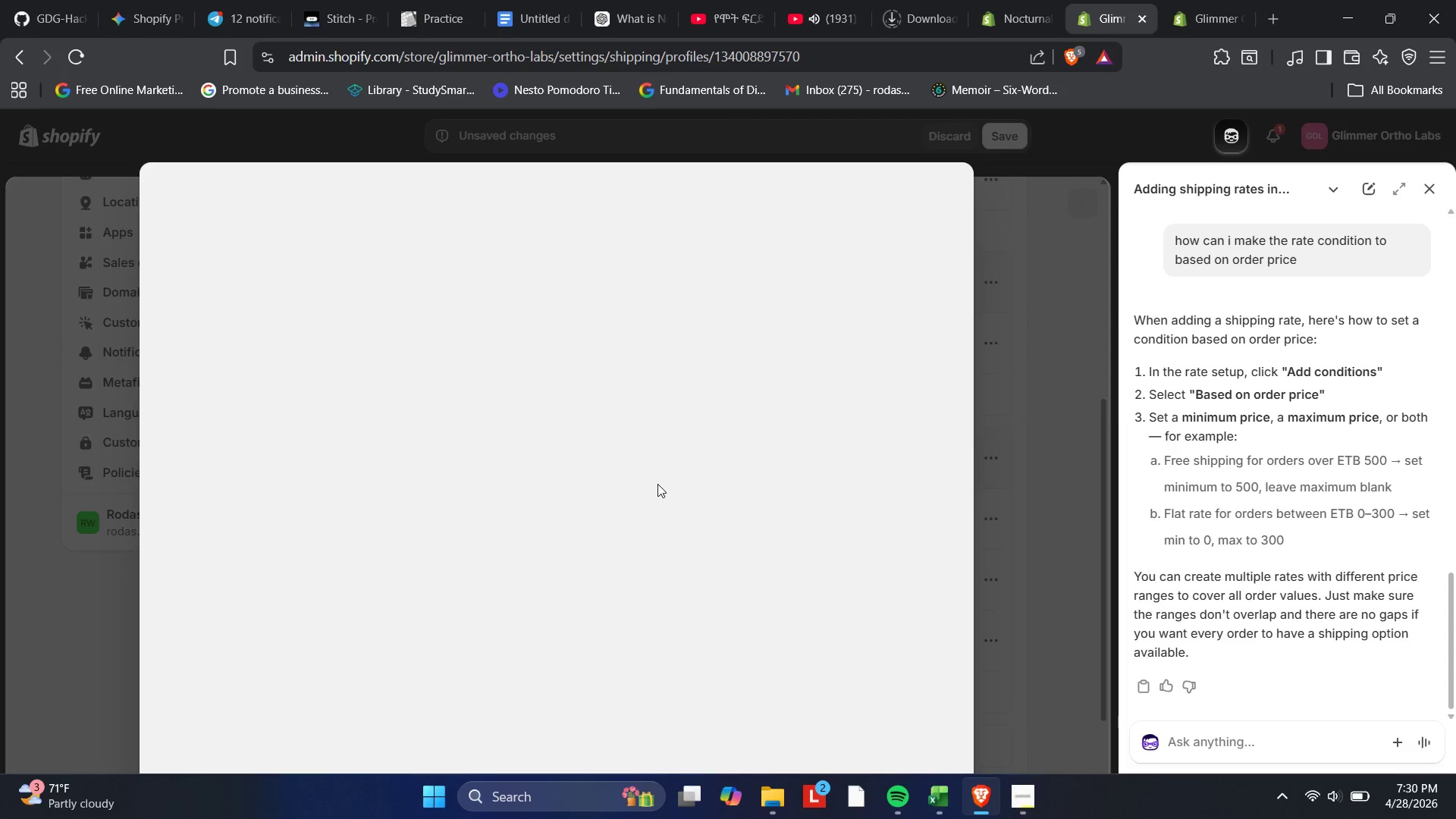 
left_click([943, 185])
 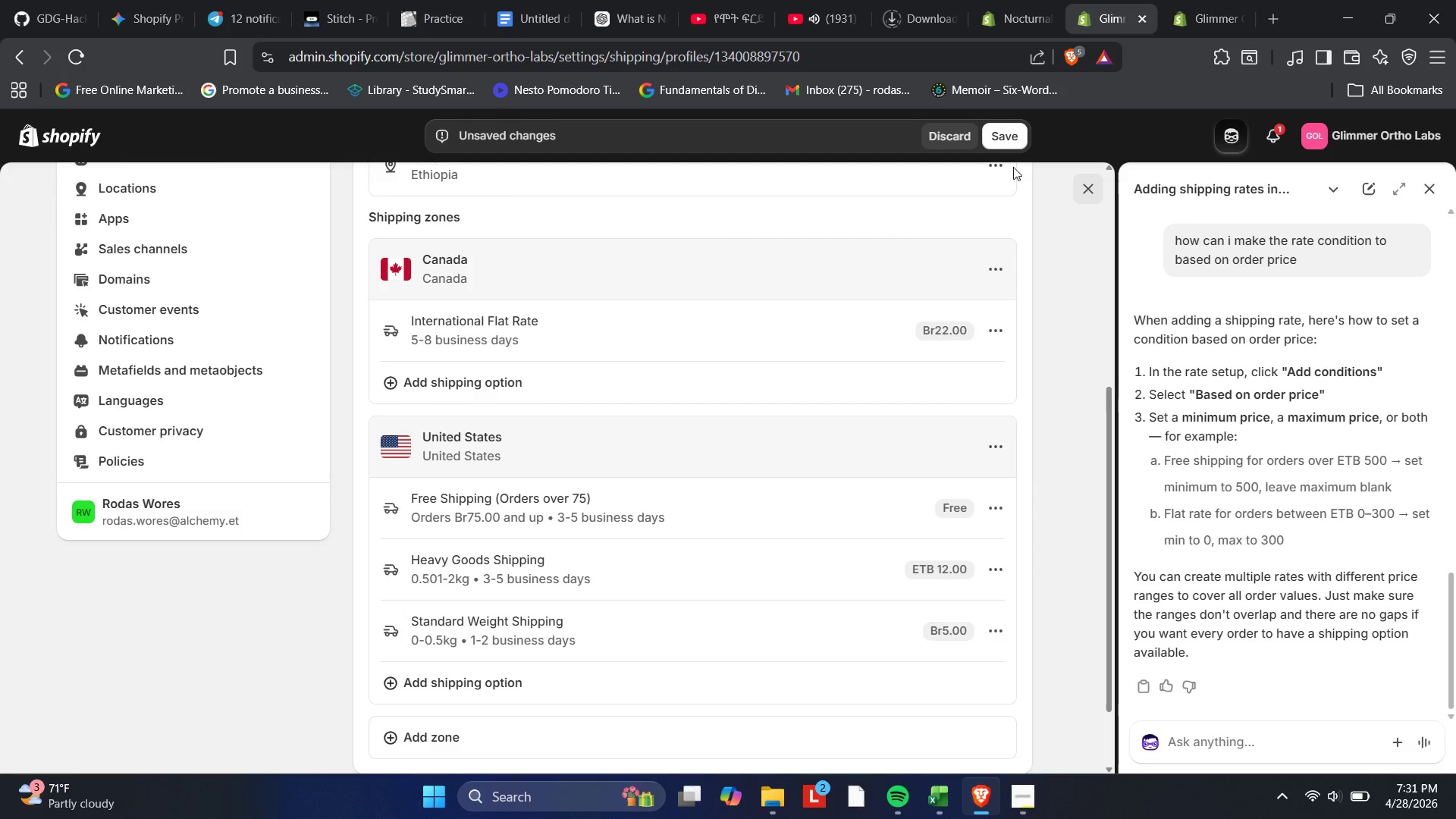 
left_click([1002, 146])
 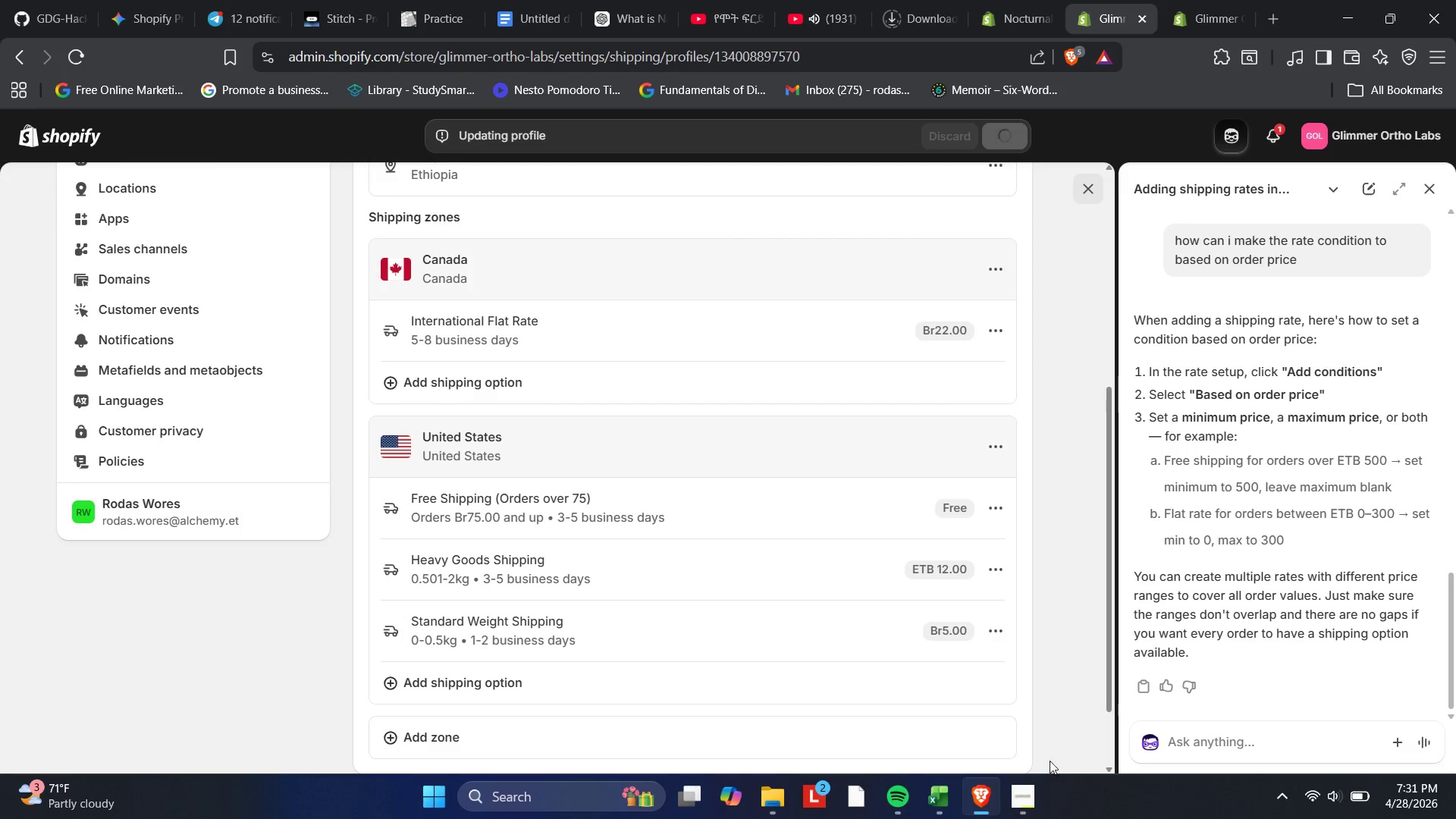 
left_click([1029, 808])